 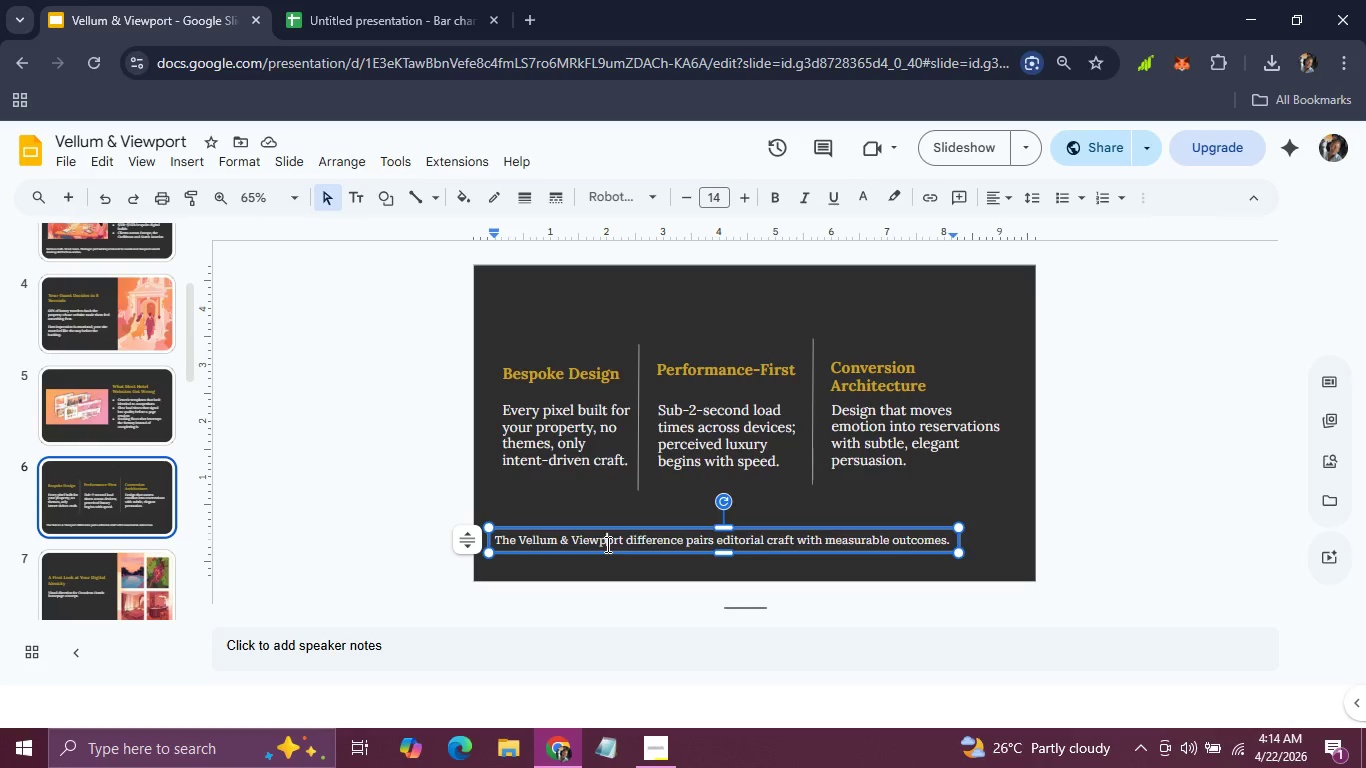 
key(ArrowRight)
 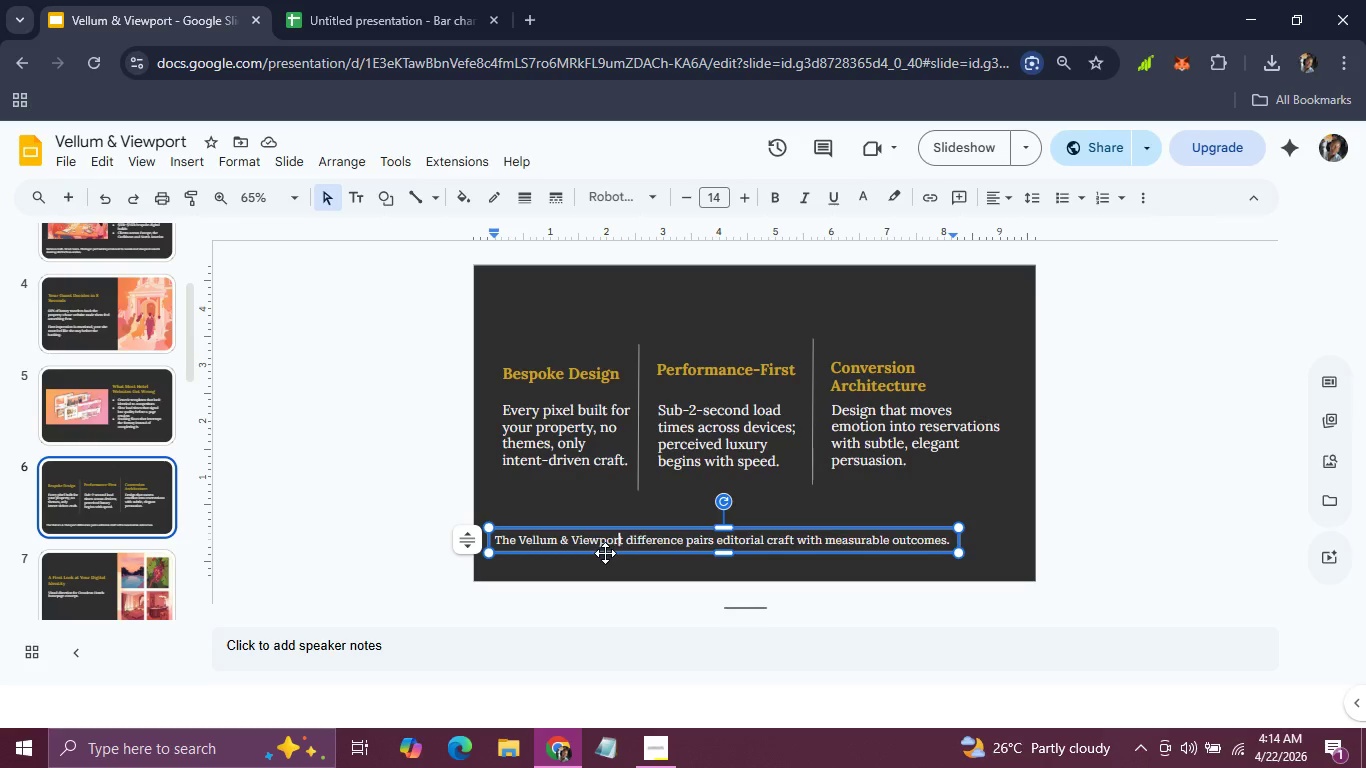 
key(ArrowRight)
 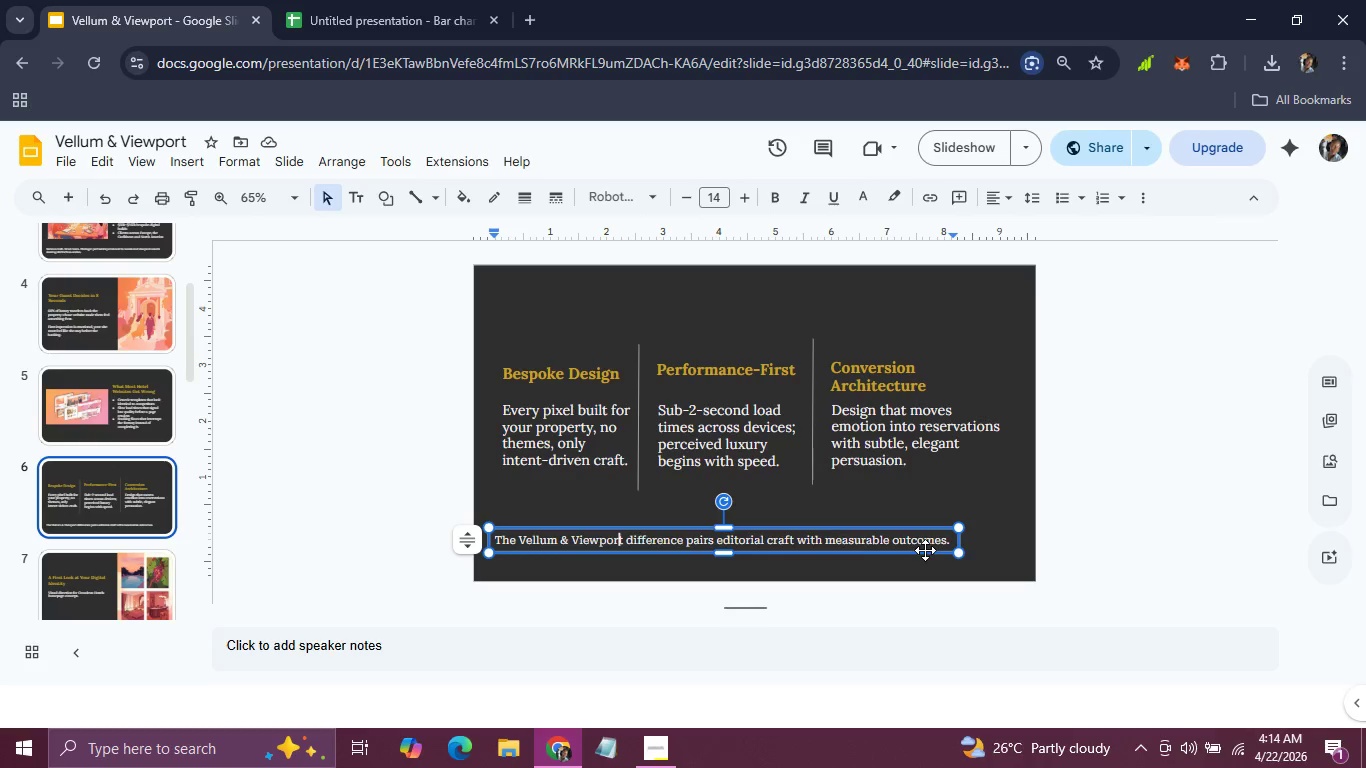 
key(ArrowRight)
 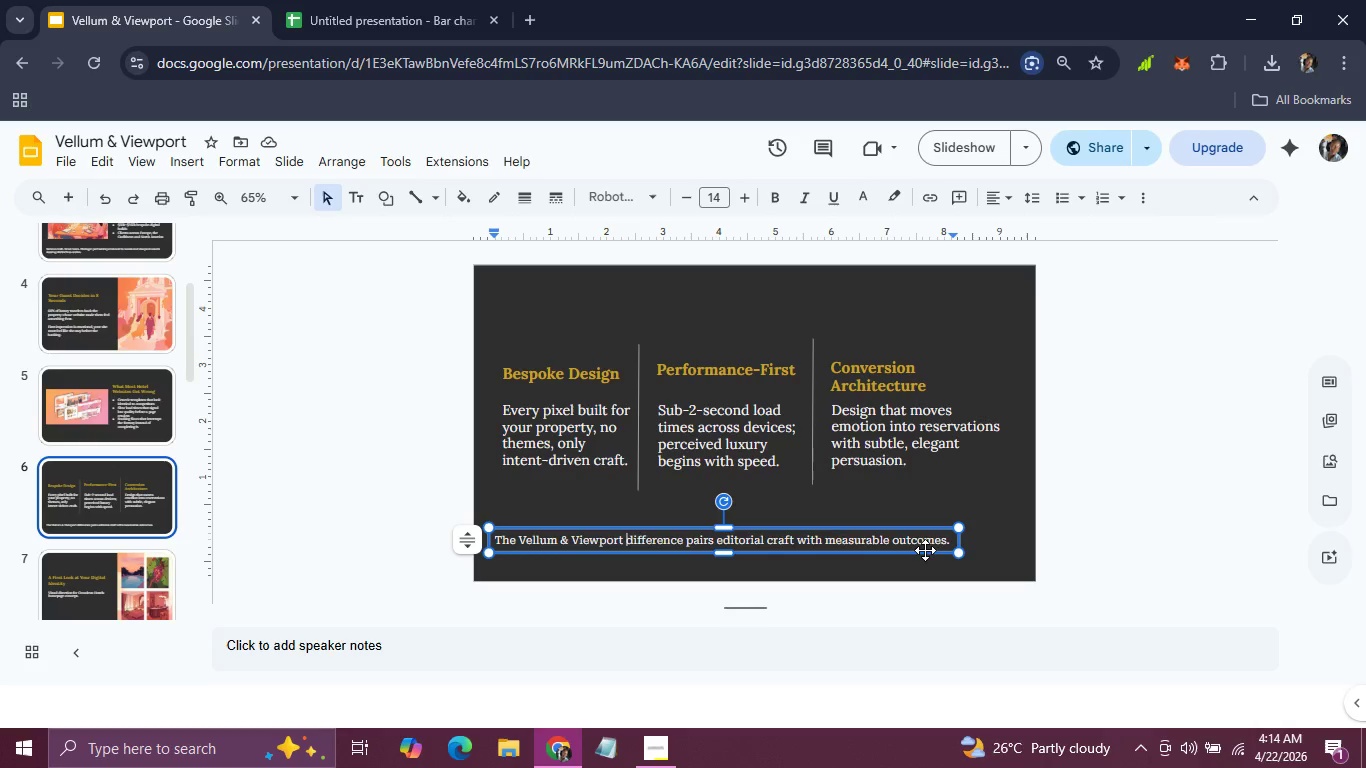 
key(ArrowRight)
 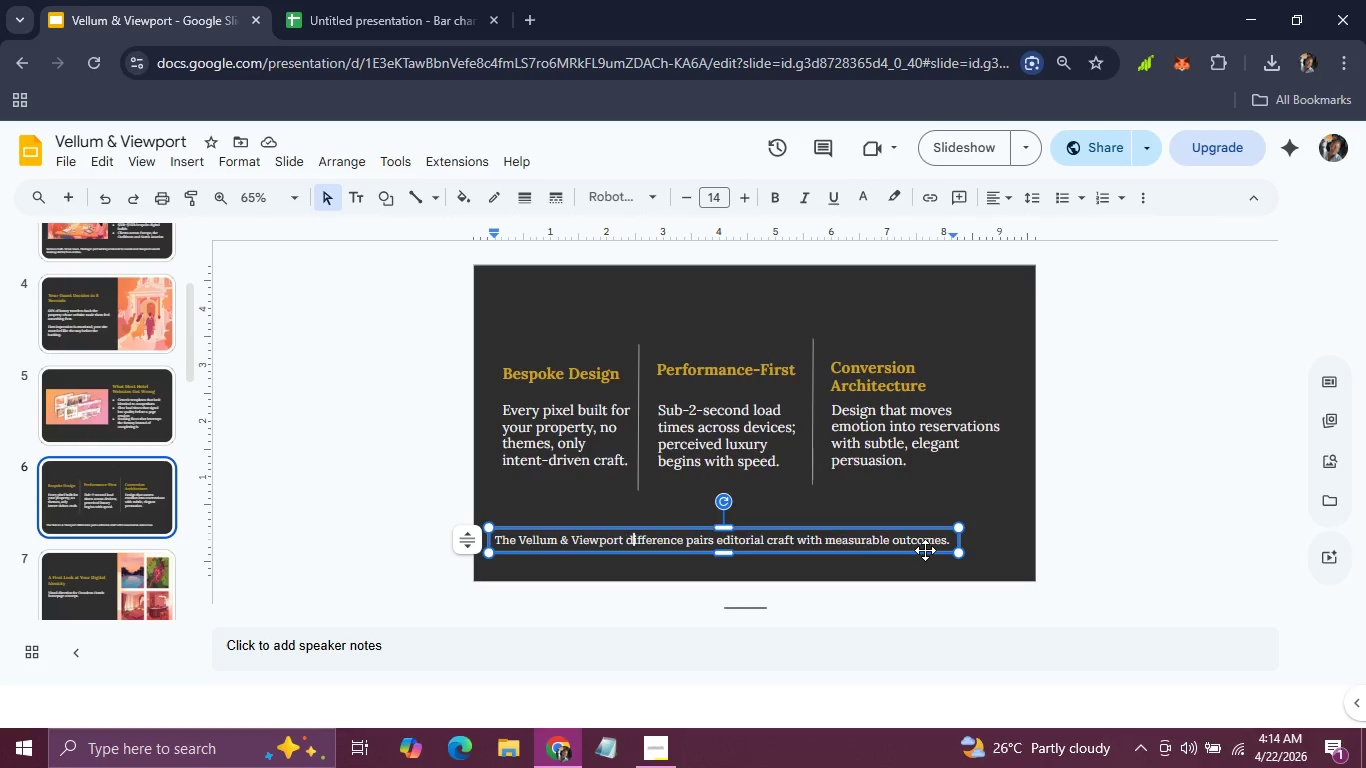 
key(ArrowRight)
 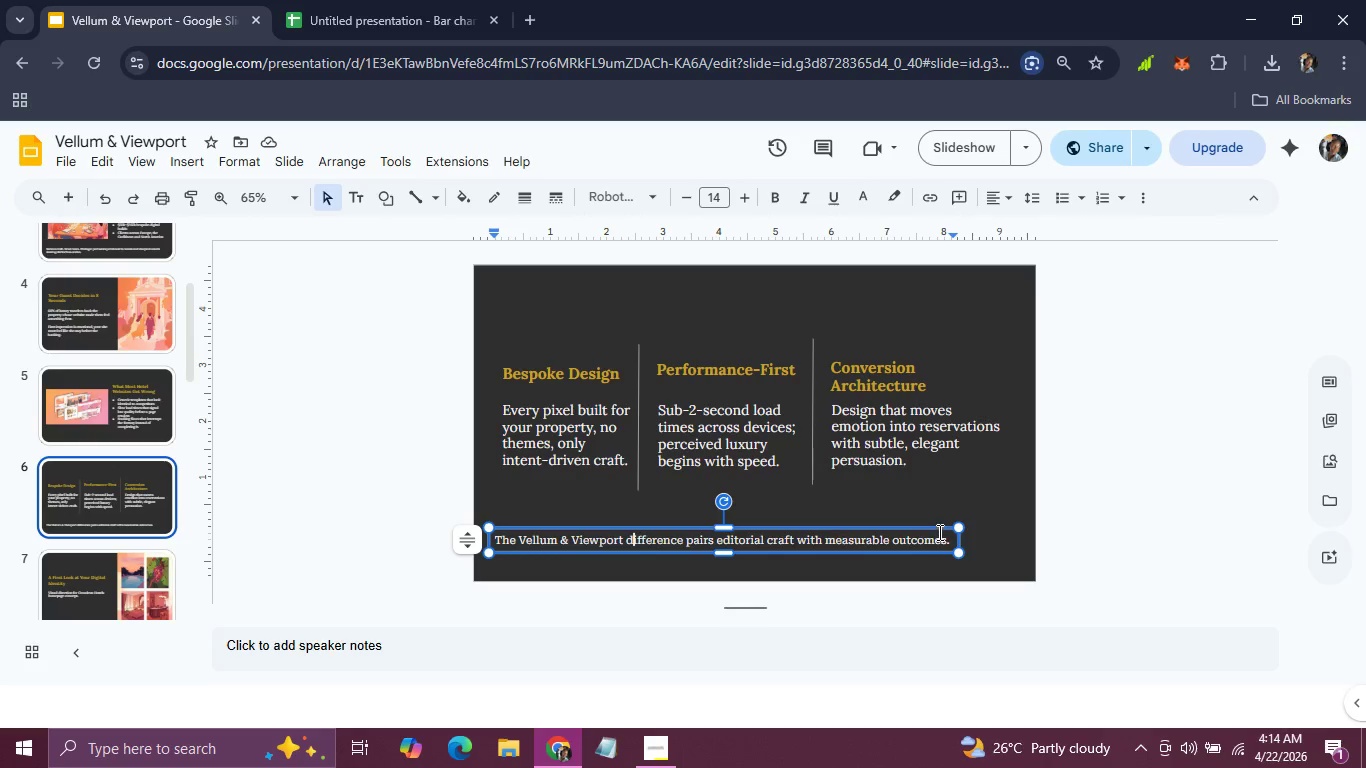 
left_click([938, 529])
 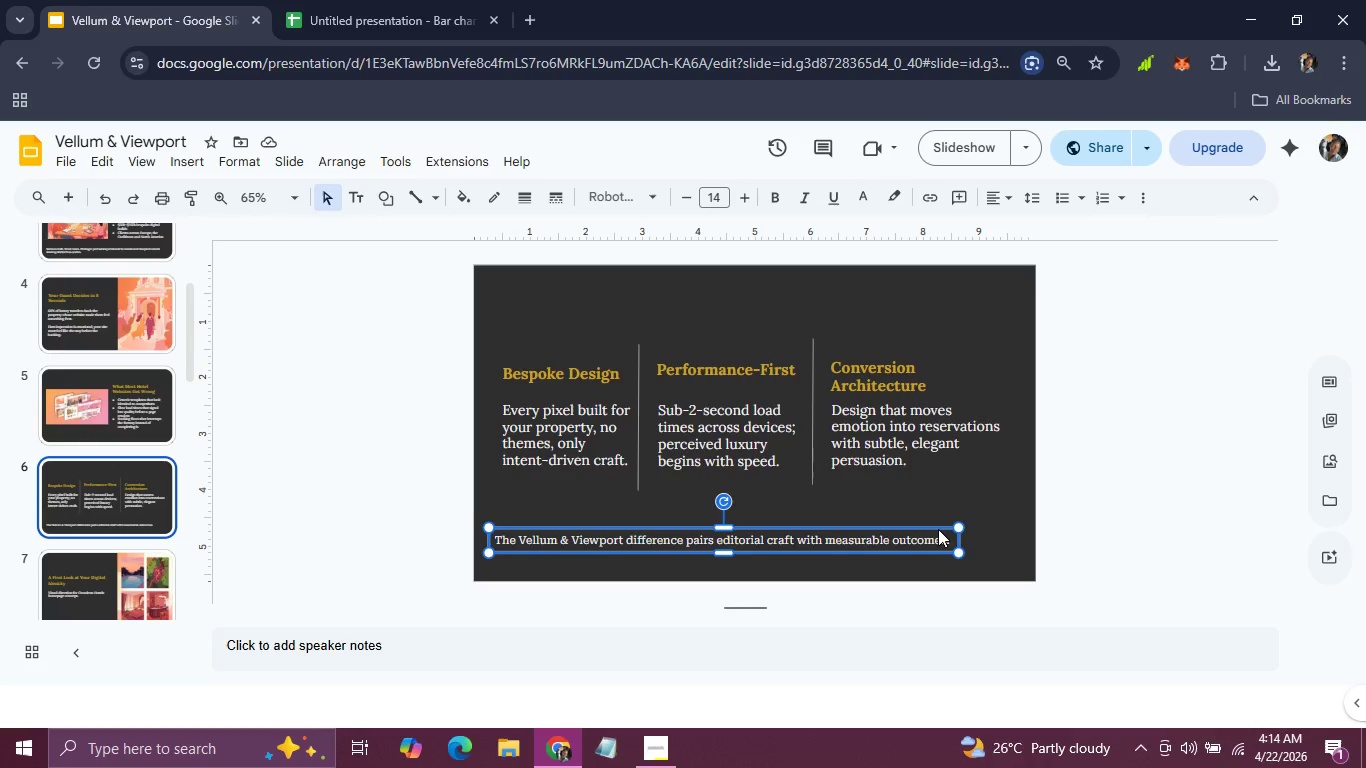 
key(ArrowRight)
 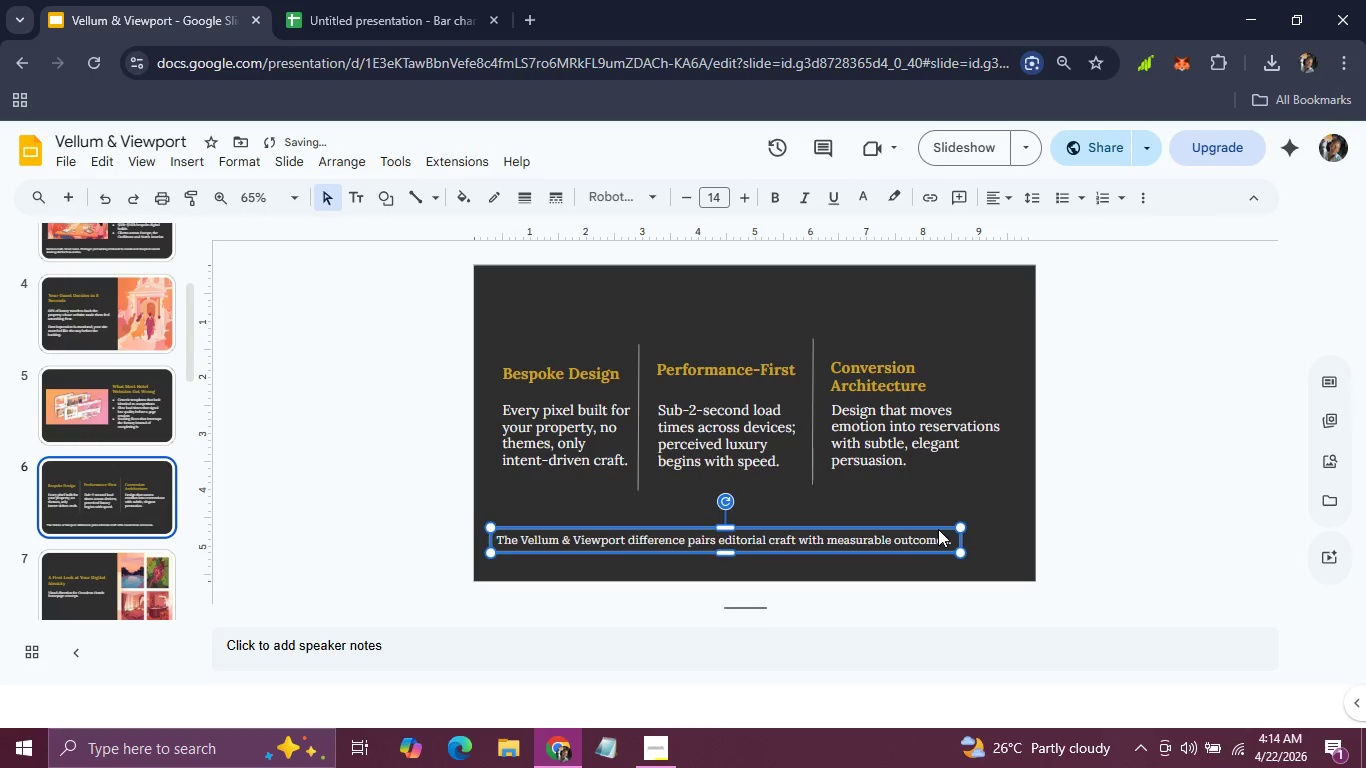 
key(ArrowRight)
 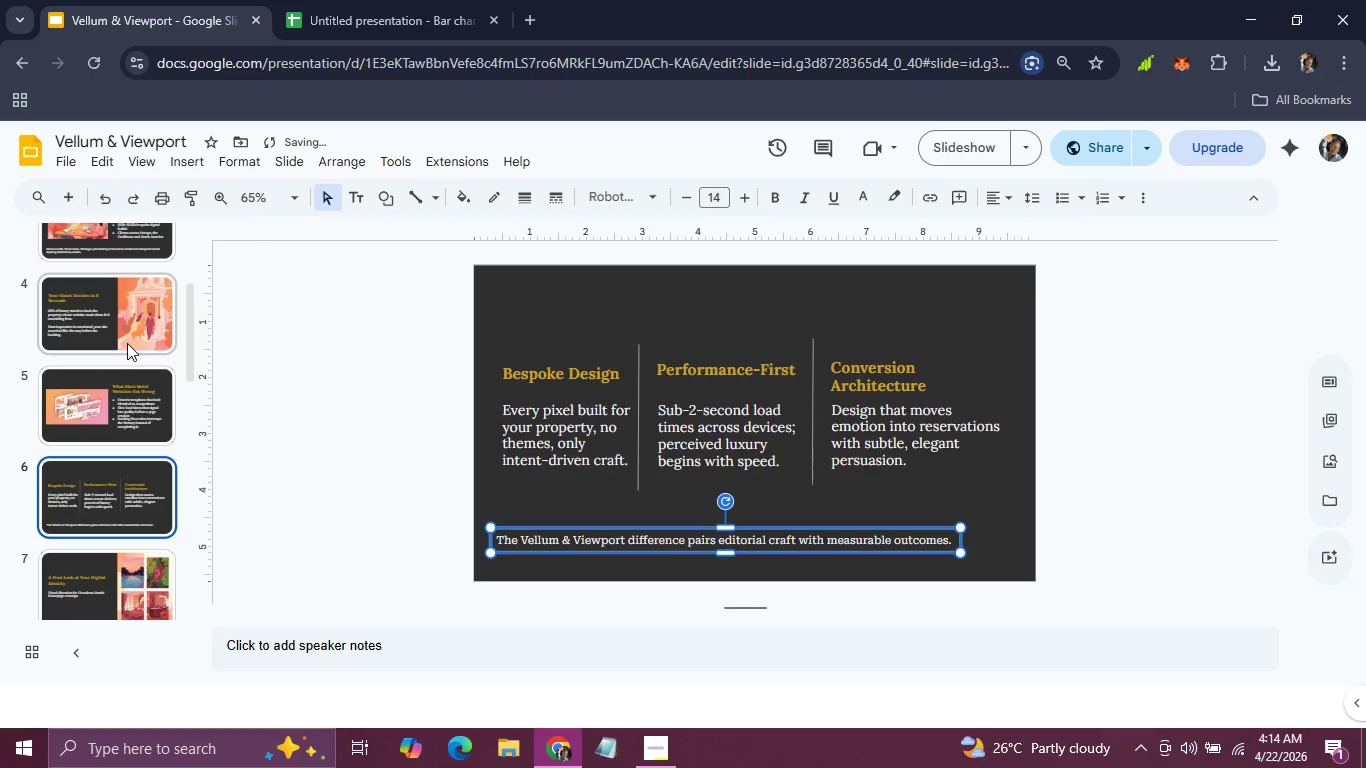 
scroll: coordinate [127, 343], scroll_direction: up, amount: 11.0
 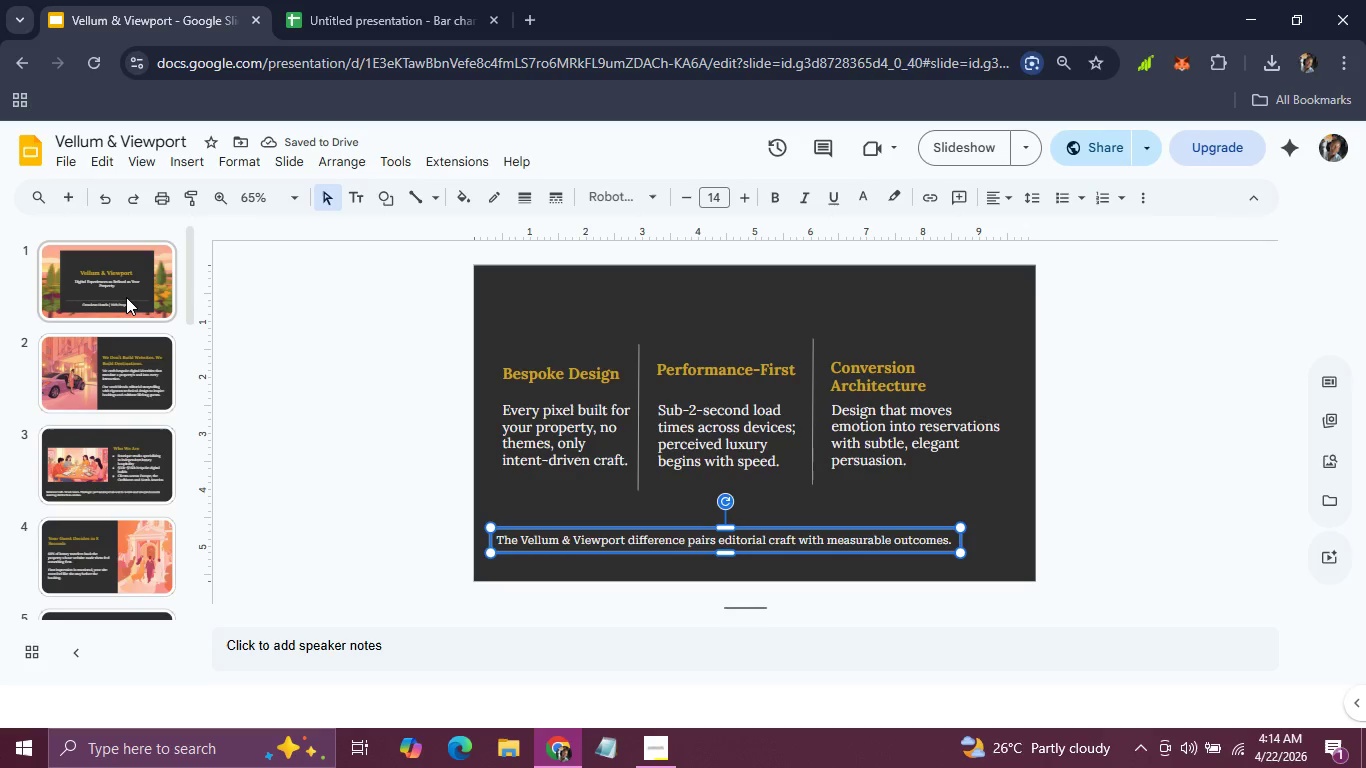 
left_click([126, 297])
 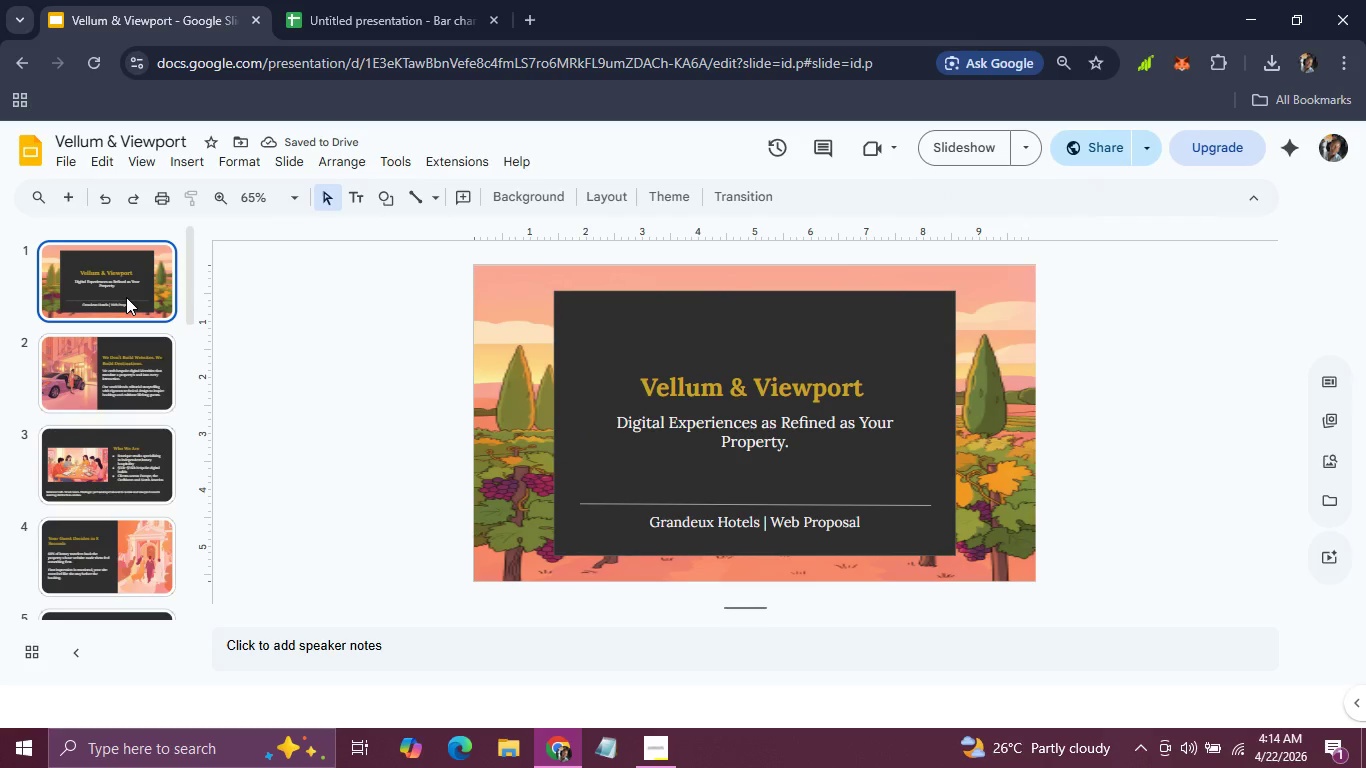 
key(ArrowRight)
 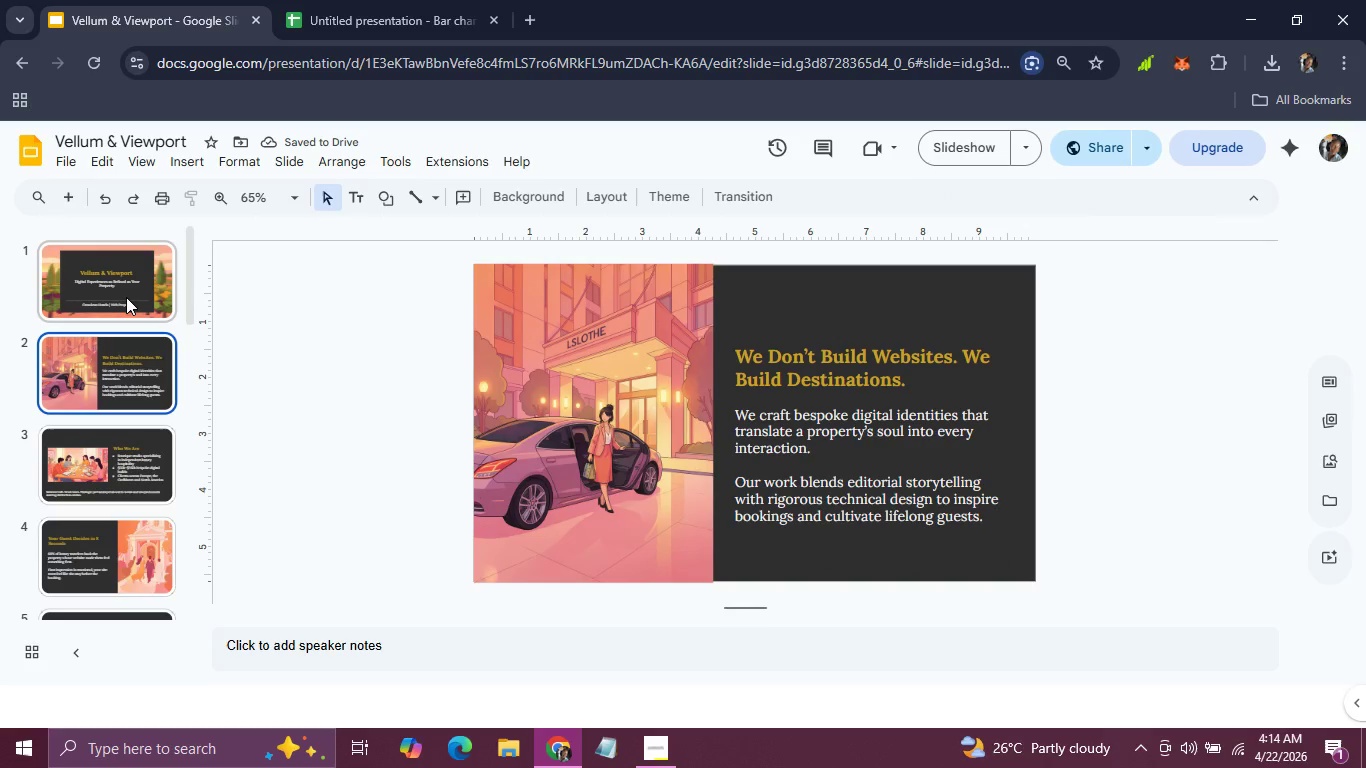 
hold_key(key=ArrowRight, duration=0.31)
 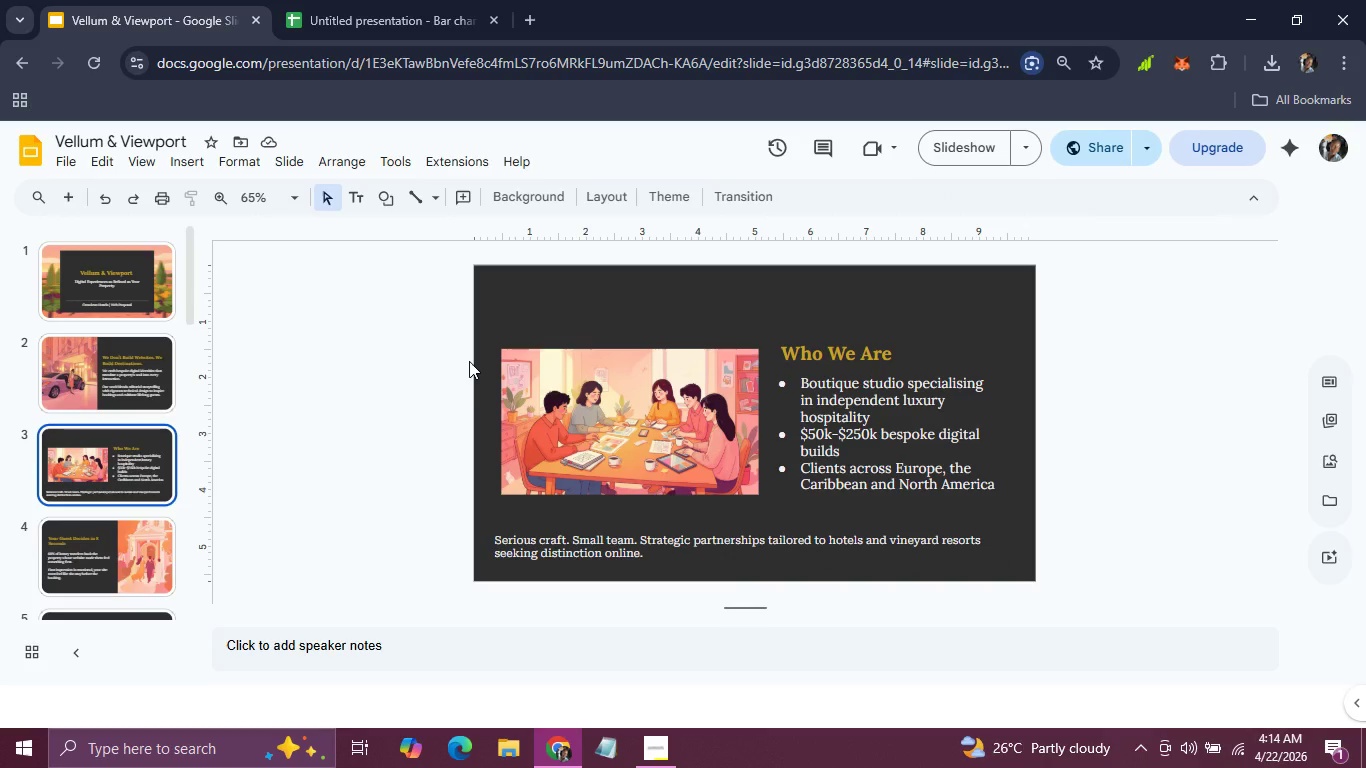 
left_click([525, 358])
 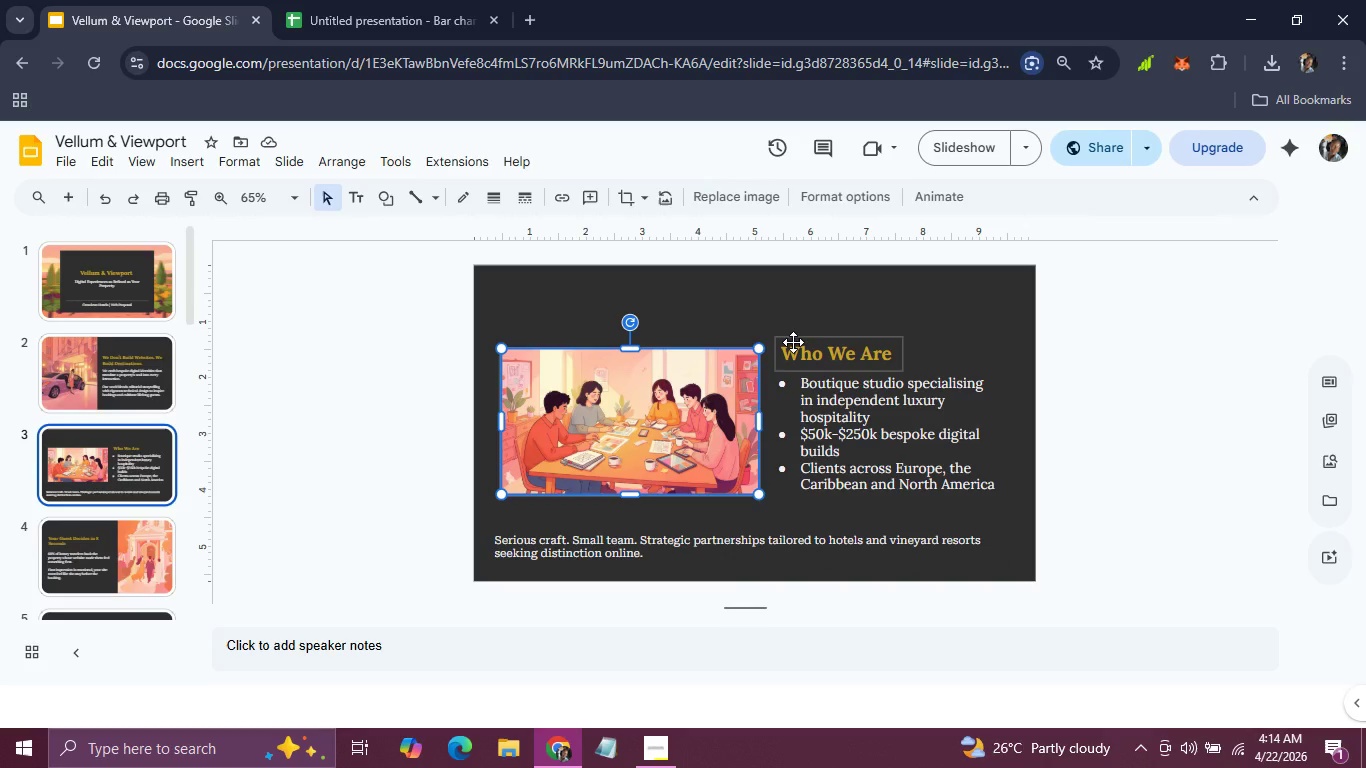 
hold_key(key=CapsLock, duration=1.06)
 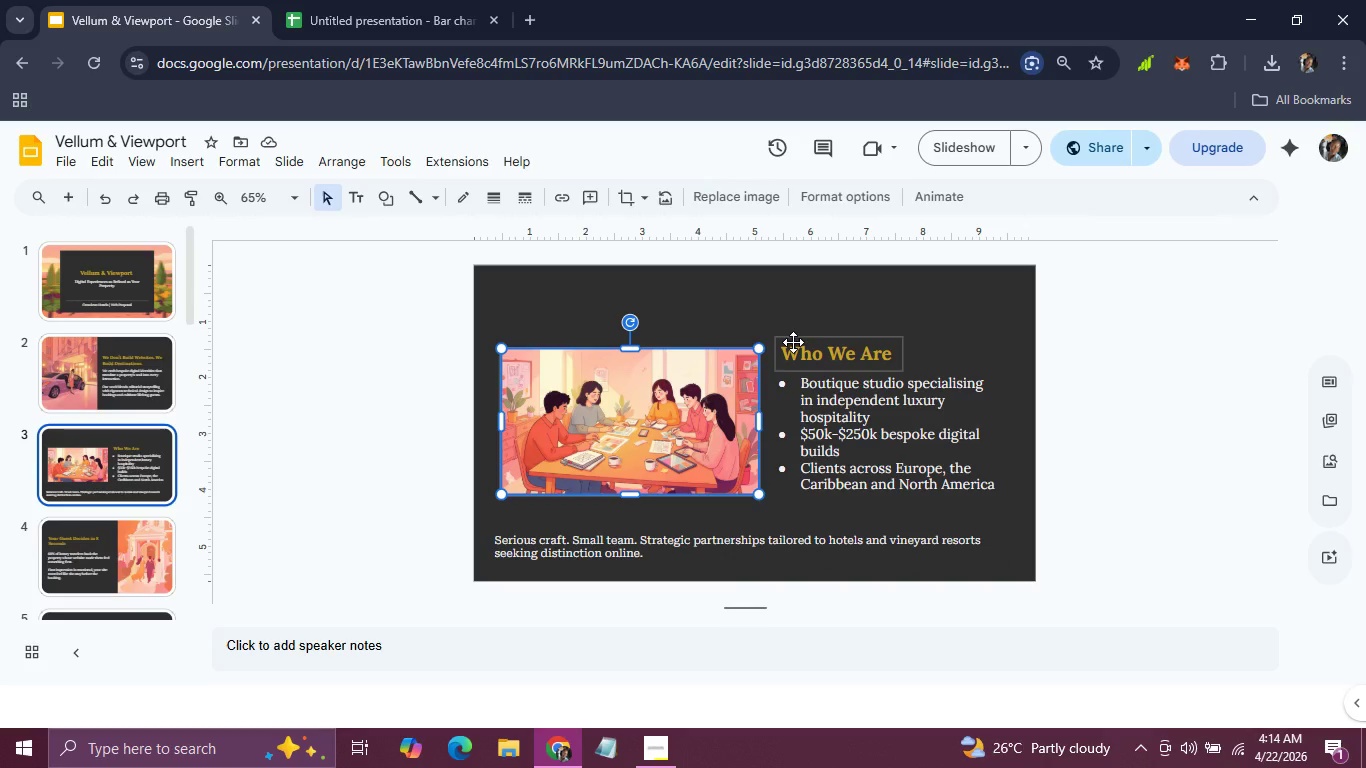 
hold_key(key=ShiftLeft, duration=1.5)
left_click([791, 340])
 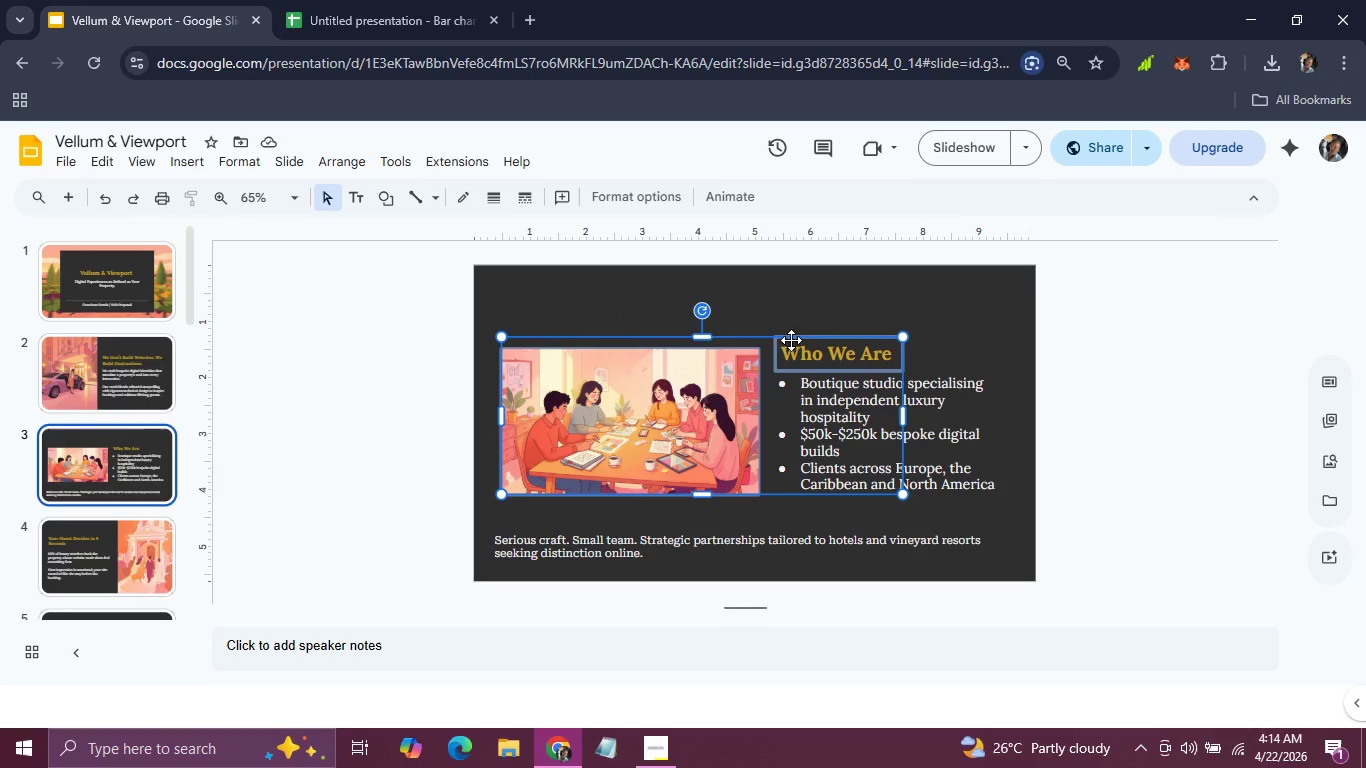 
hold_key(key=ShiftLeft, duration=1.53)
left_click([936, 431])
 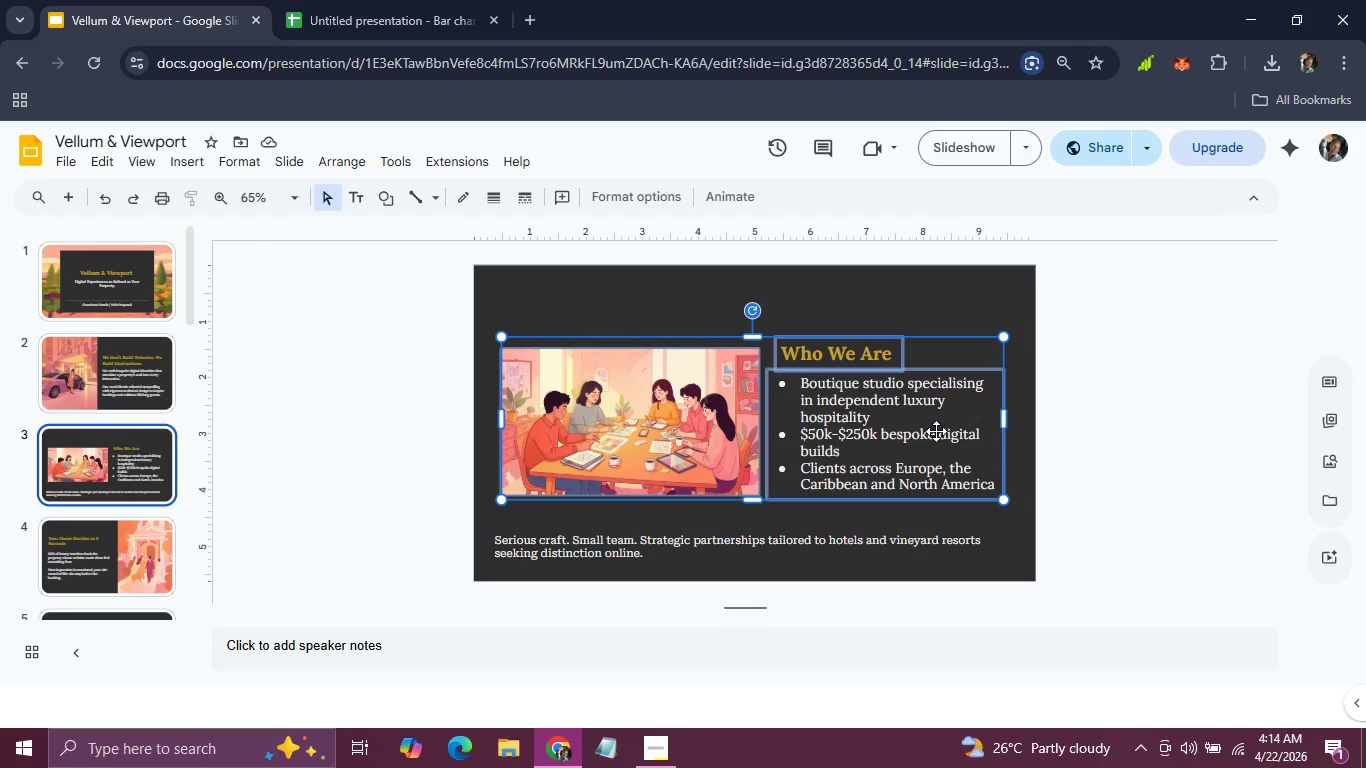 
key(Shift+ShiftLeft)
 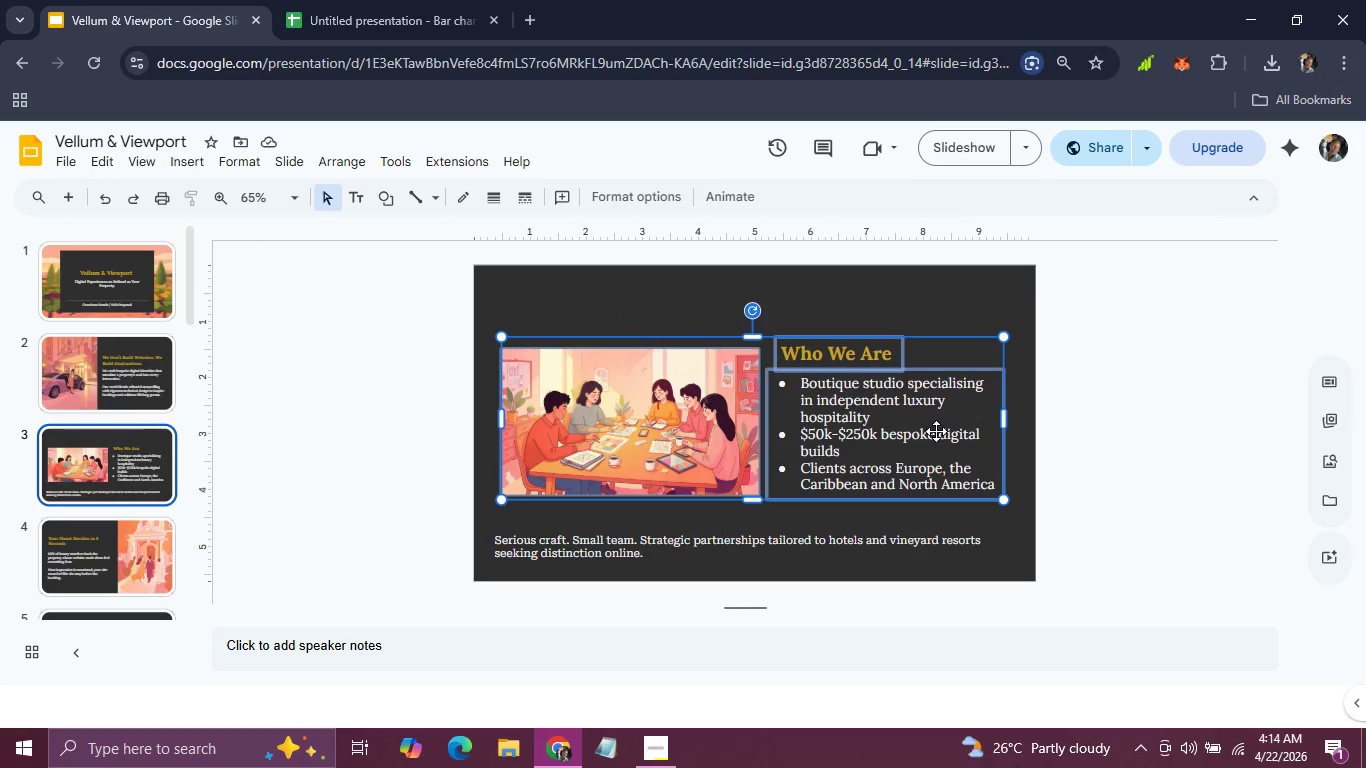 
key(Shift+ShiftLeft)
 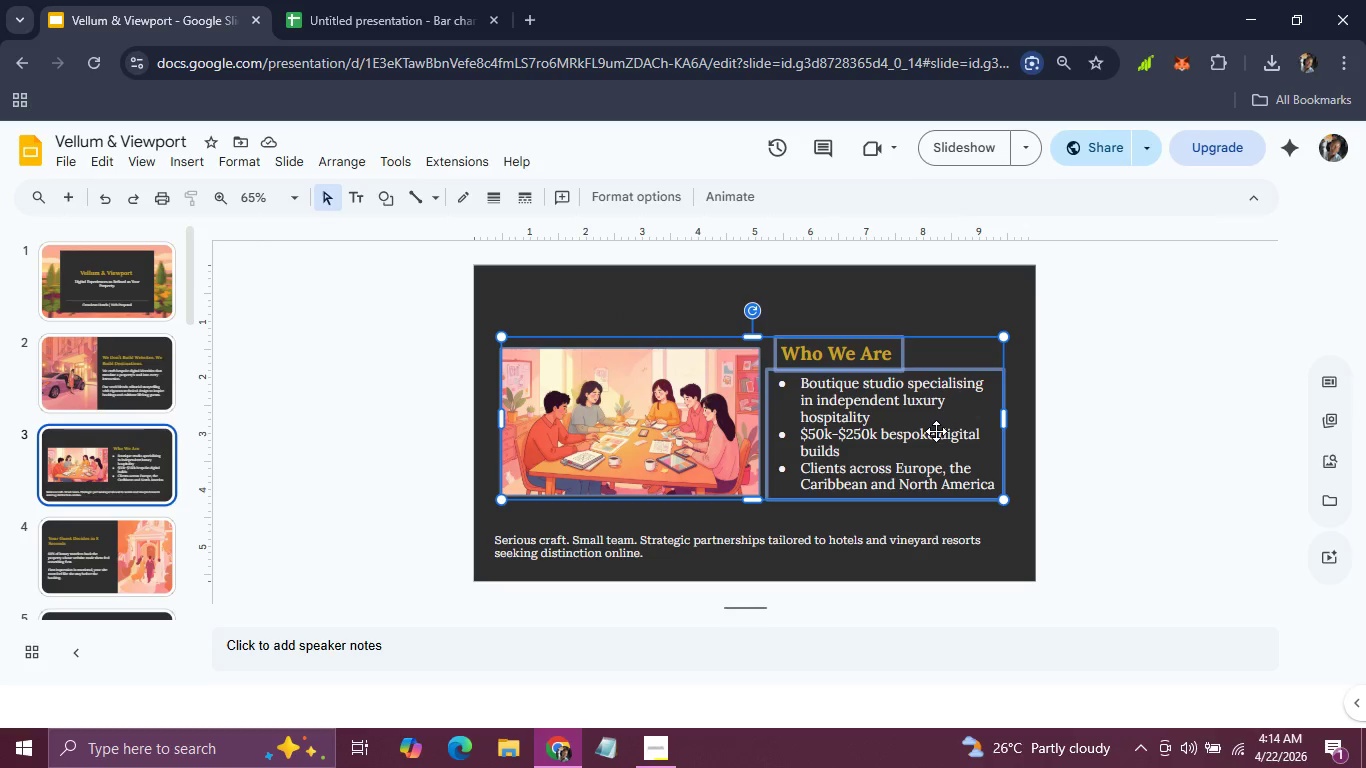 
key(Shift+ShiftLeft)
 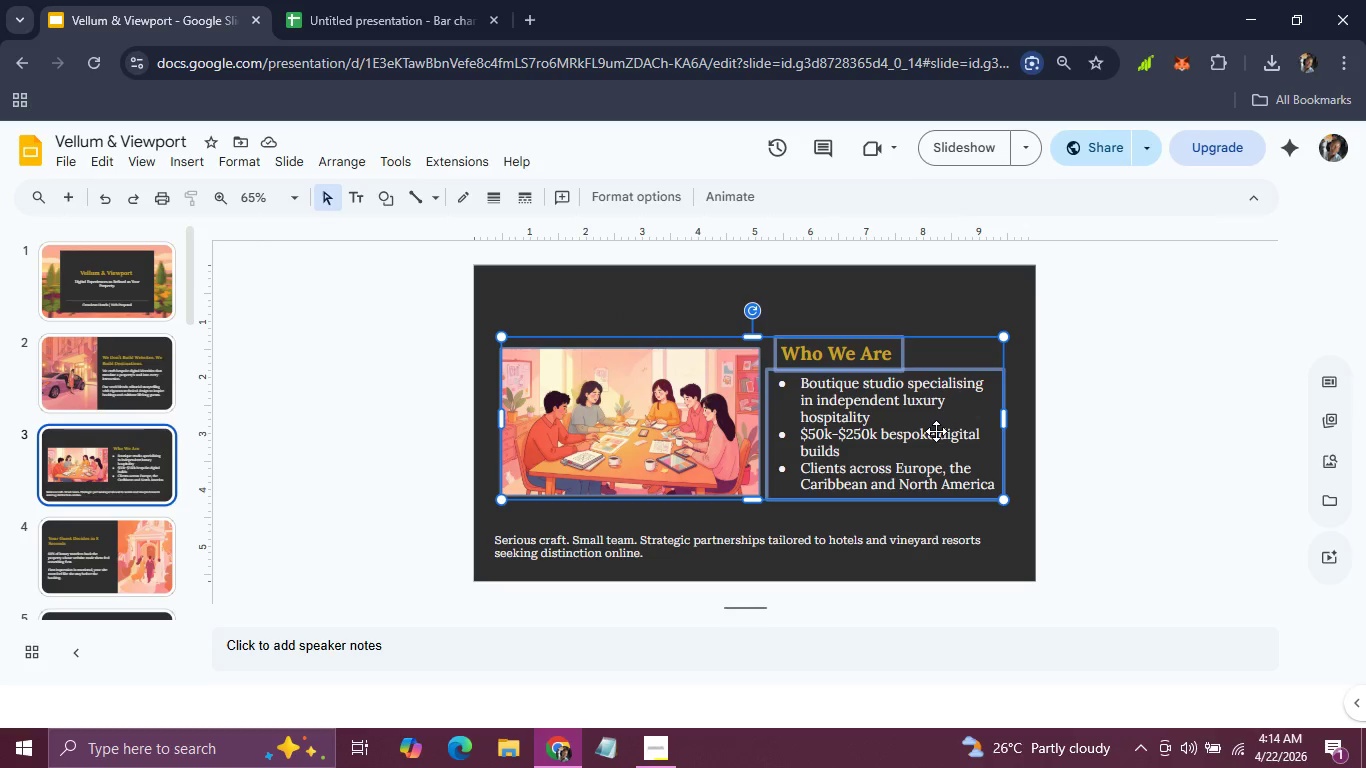 
key(Shift+ShiftLeft)
 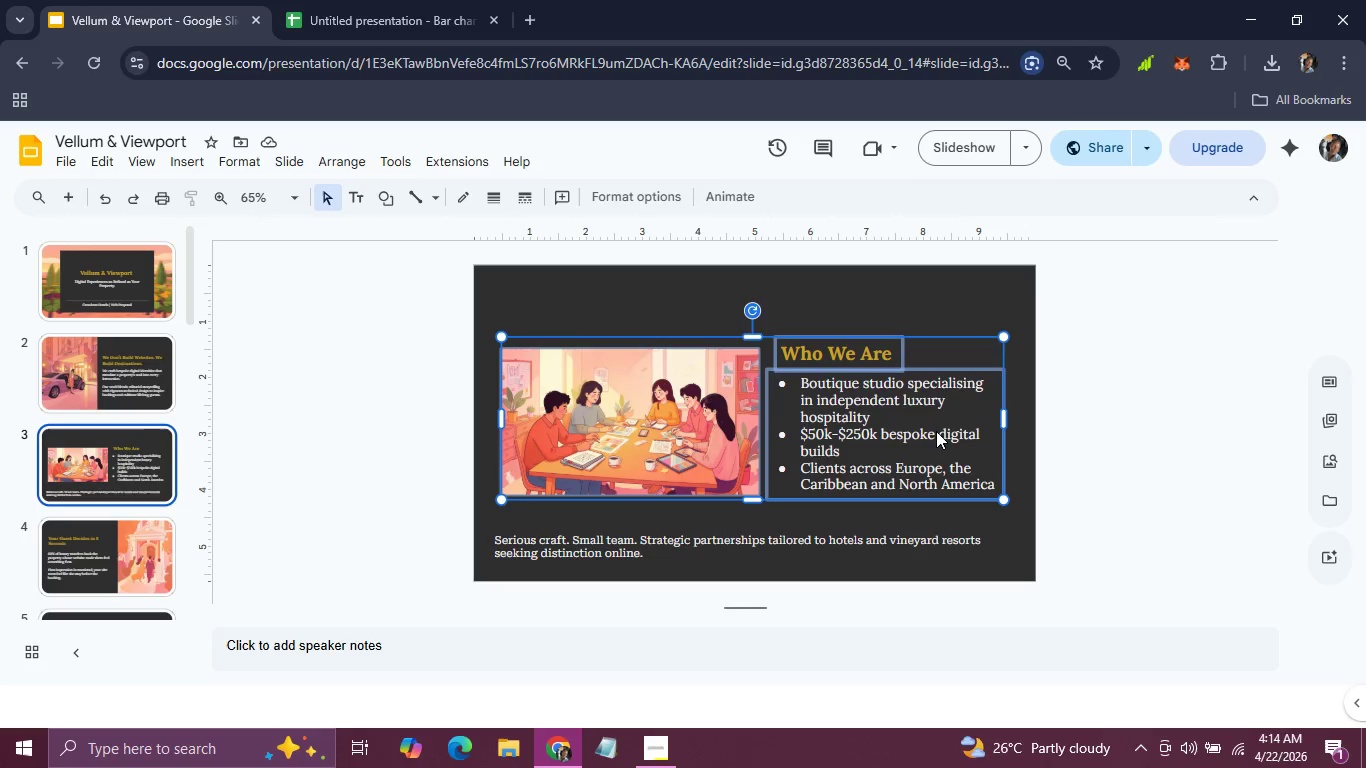 
hold_key(key=ArrowUp, duration=0.73)
 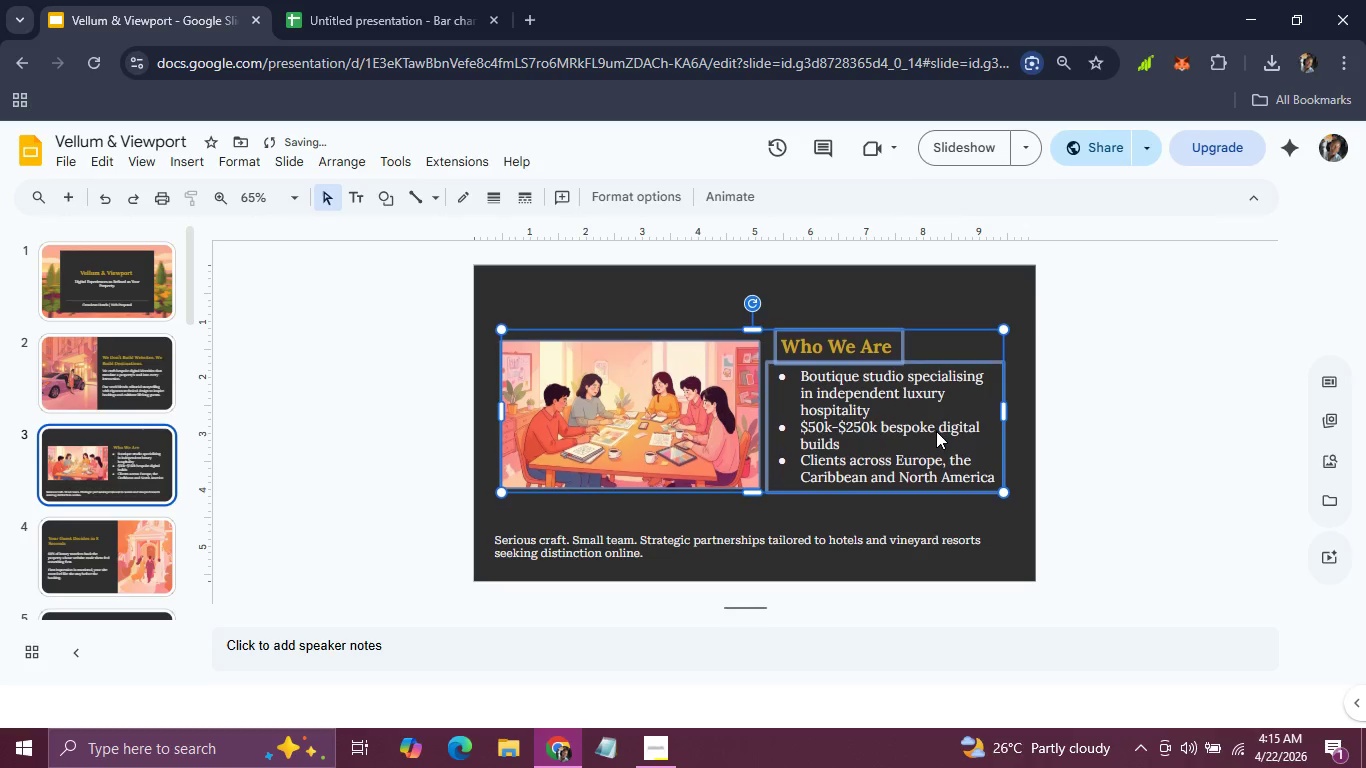 
key(ArrowUp)
 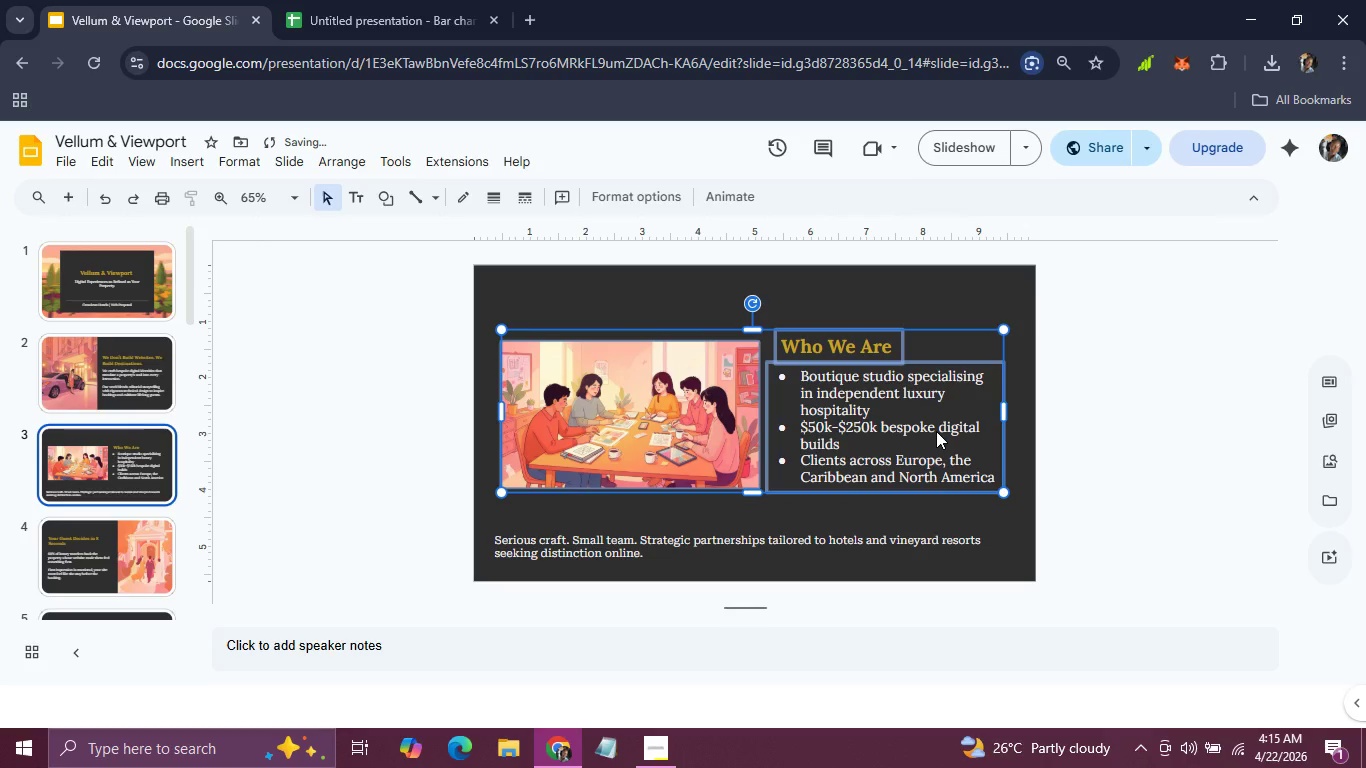 
key(ArrowUp)
 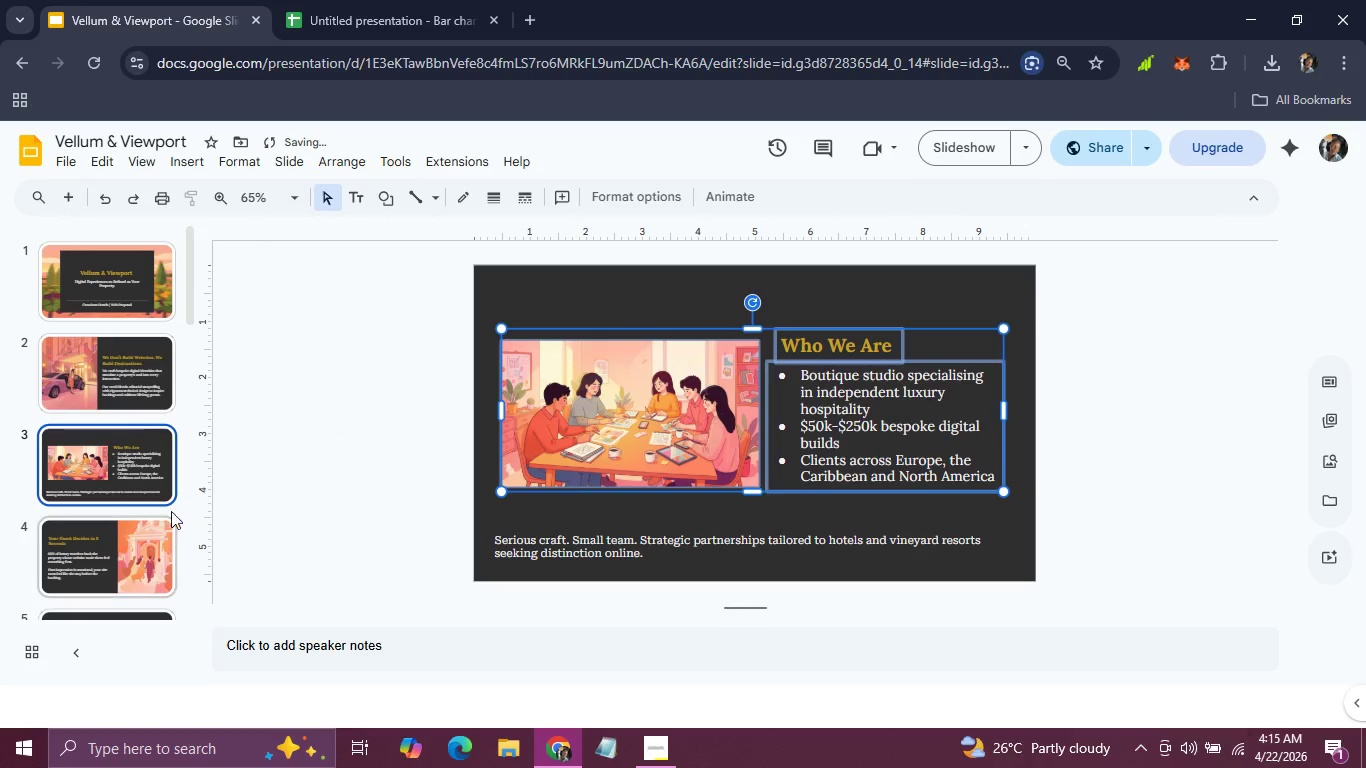 
left_click([147, 535])
 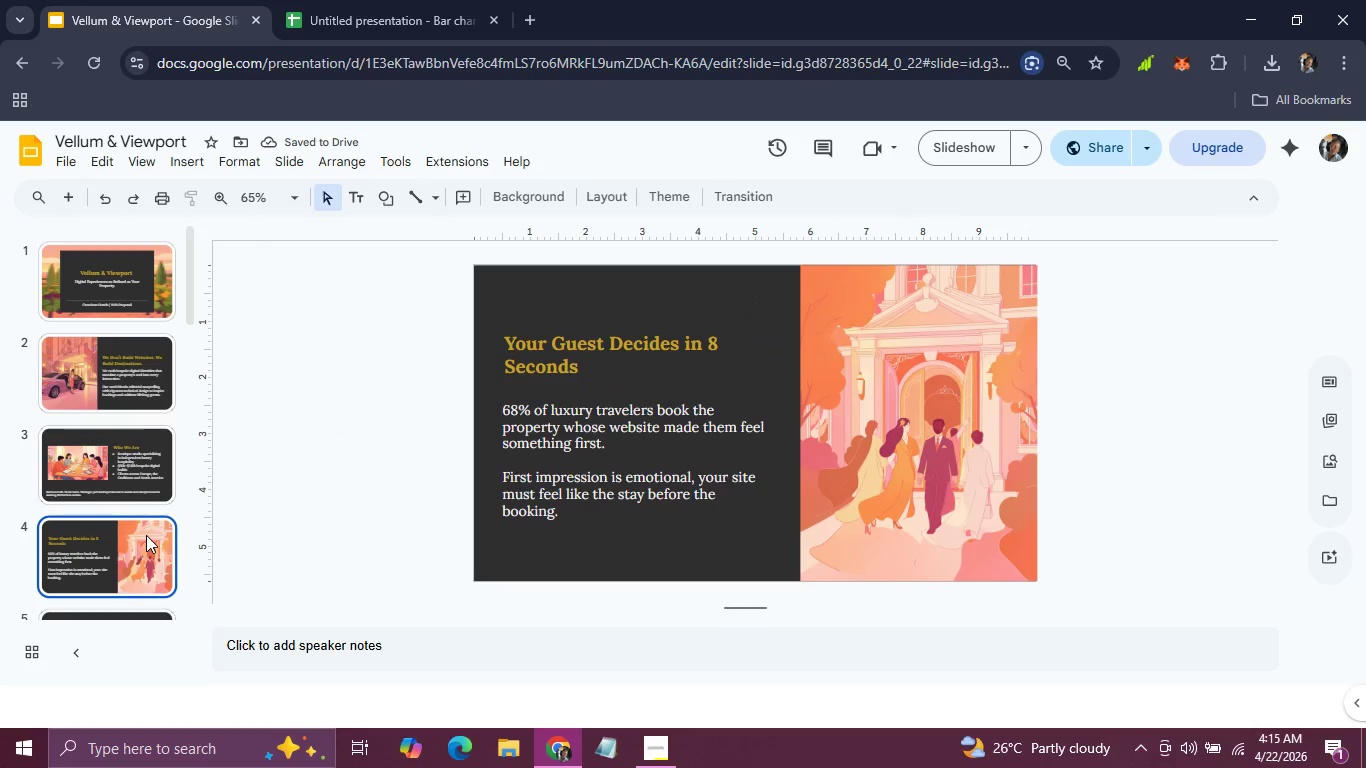 
scroll: coordinate [146, 535], scroll_direction: down, amount: 1.0
 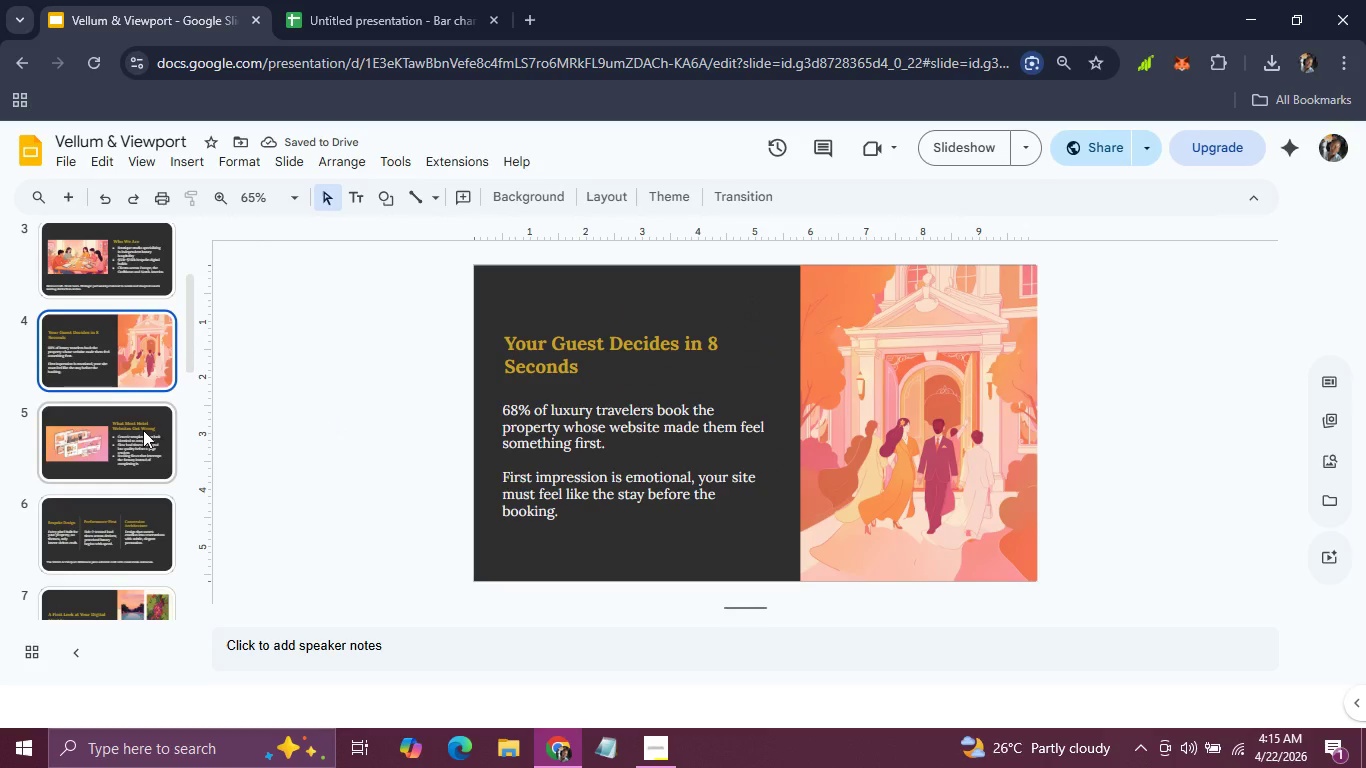 
left_click([143, 430])
 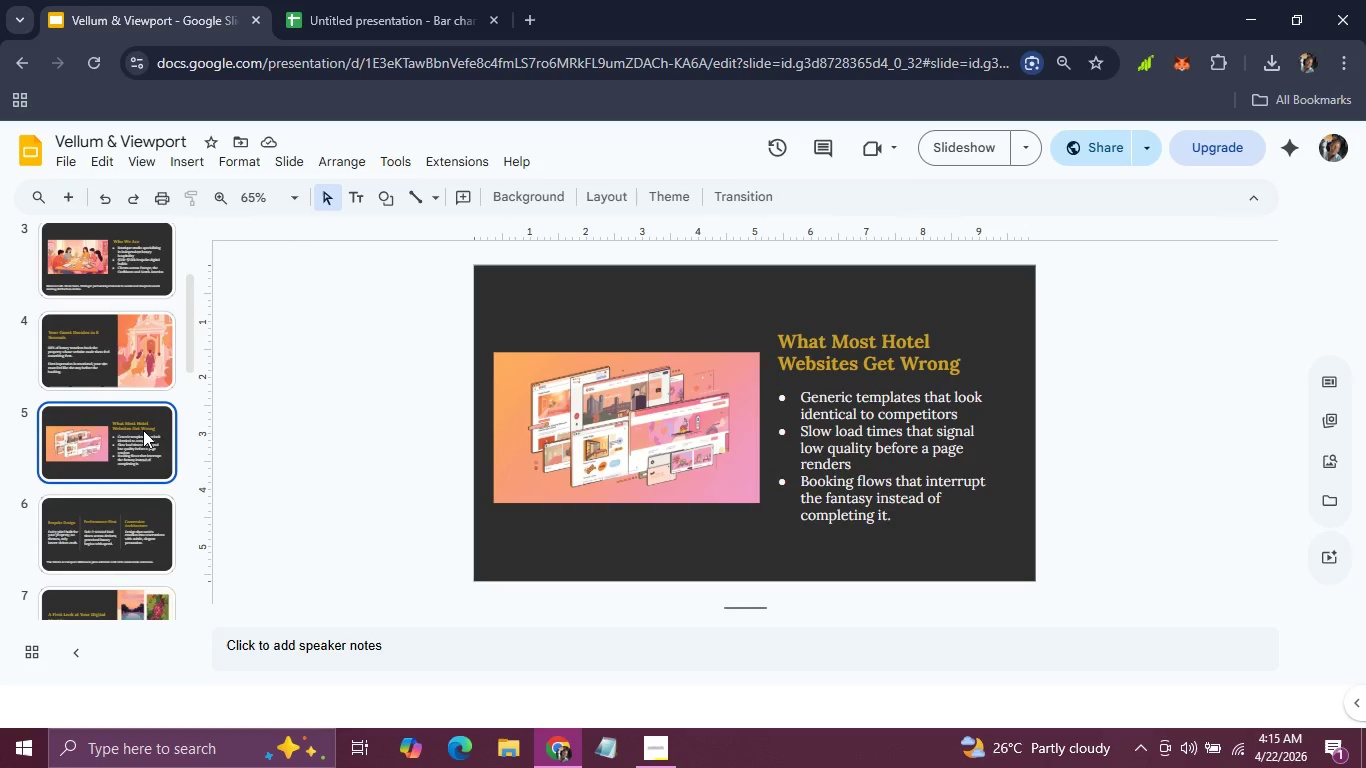 
left_click([143, 430])
 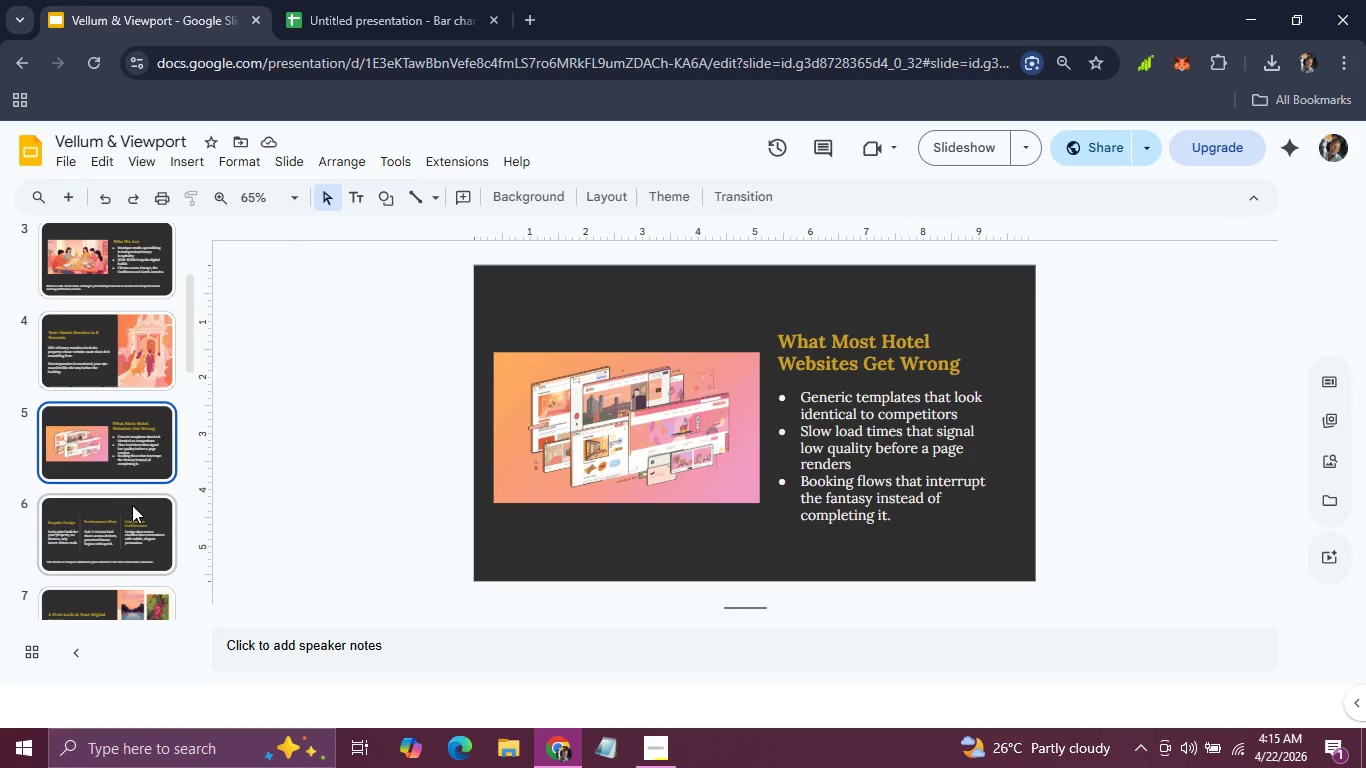 
scroll: coordinate [133, 505], scroll_direction: down, amount: 1.0
 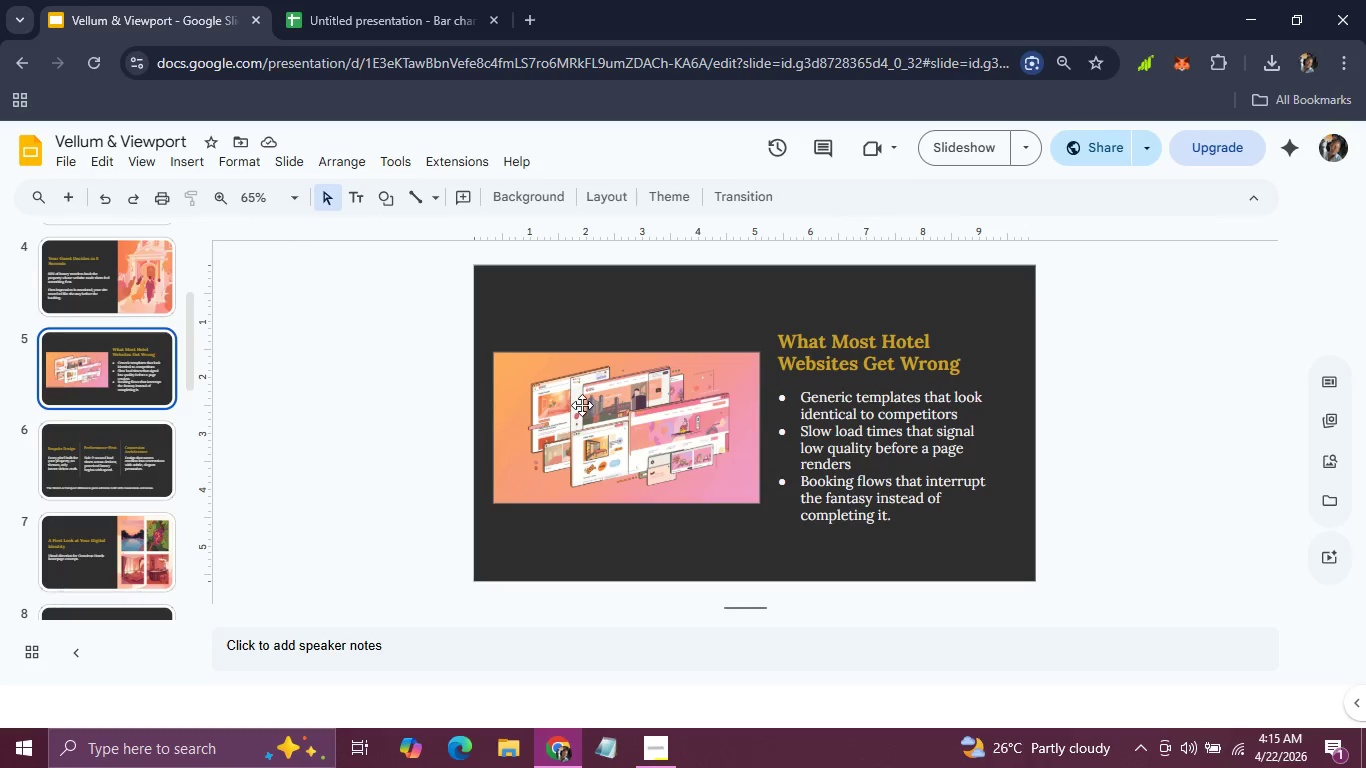 
left_click([584, 405])
 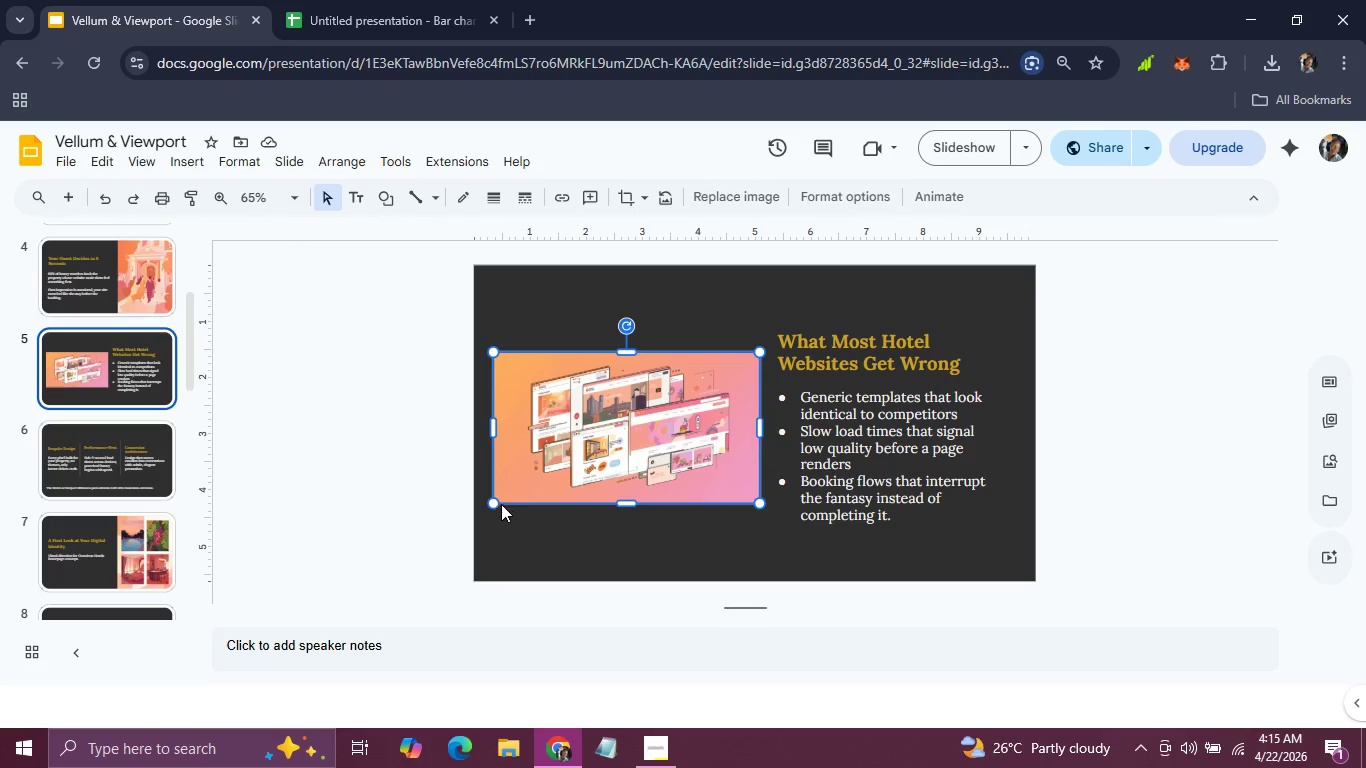 
left_click_drag(start_coordinate=[492, 503], to_coordinate=[490, 510])
 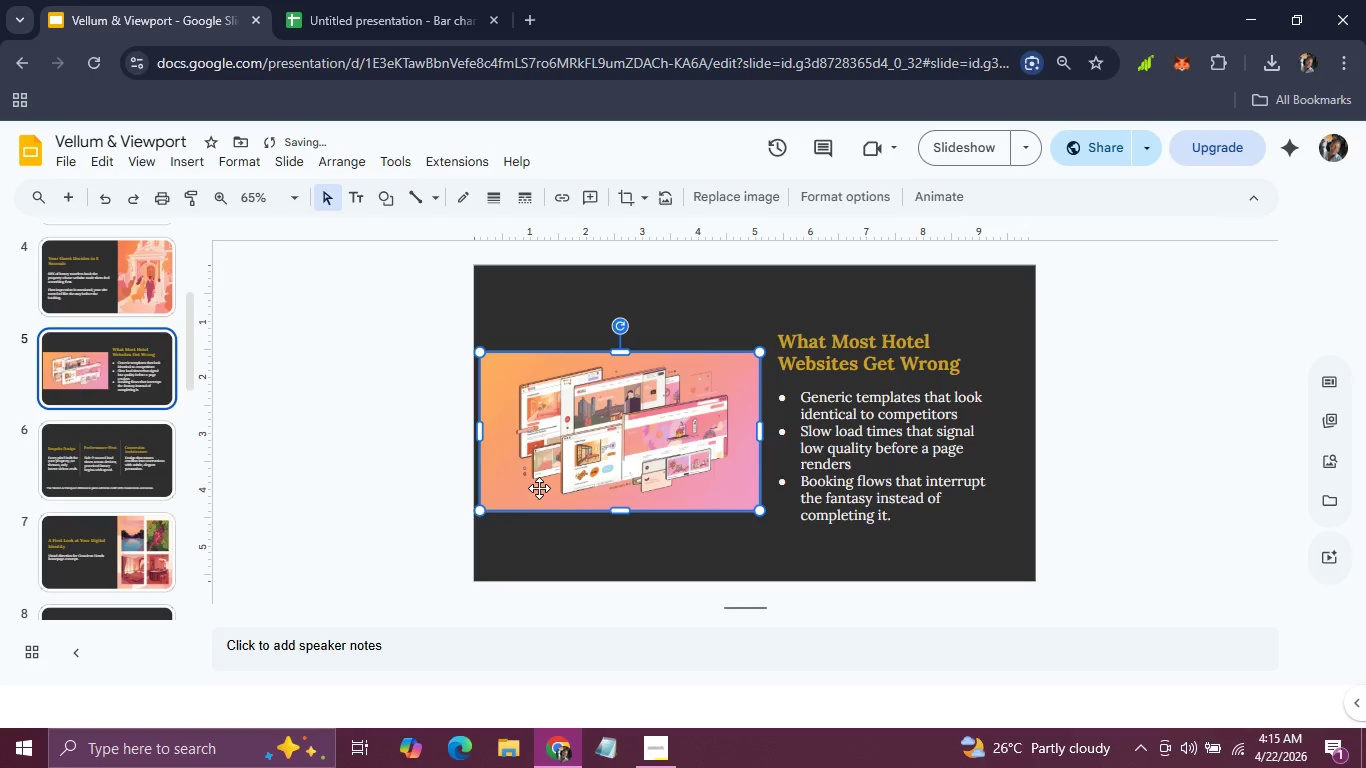 
left_click_drag(start_coordinate=[543, 481], to_coordinate=[552, 473])
 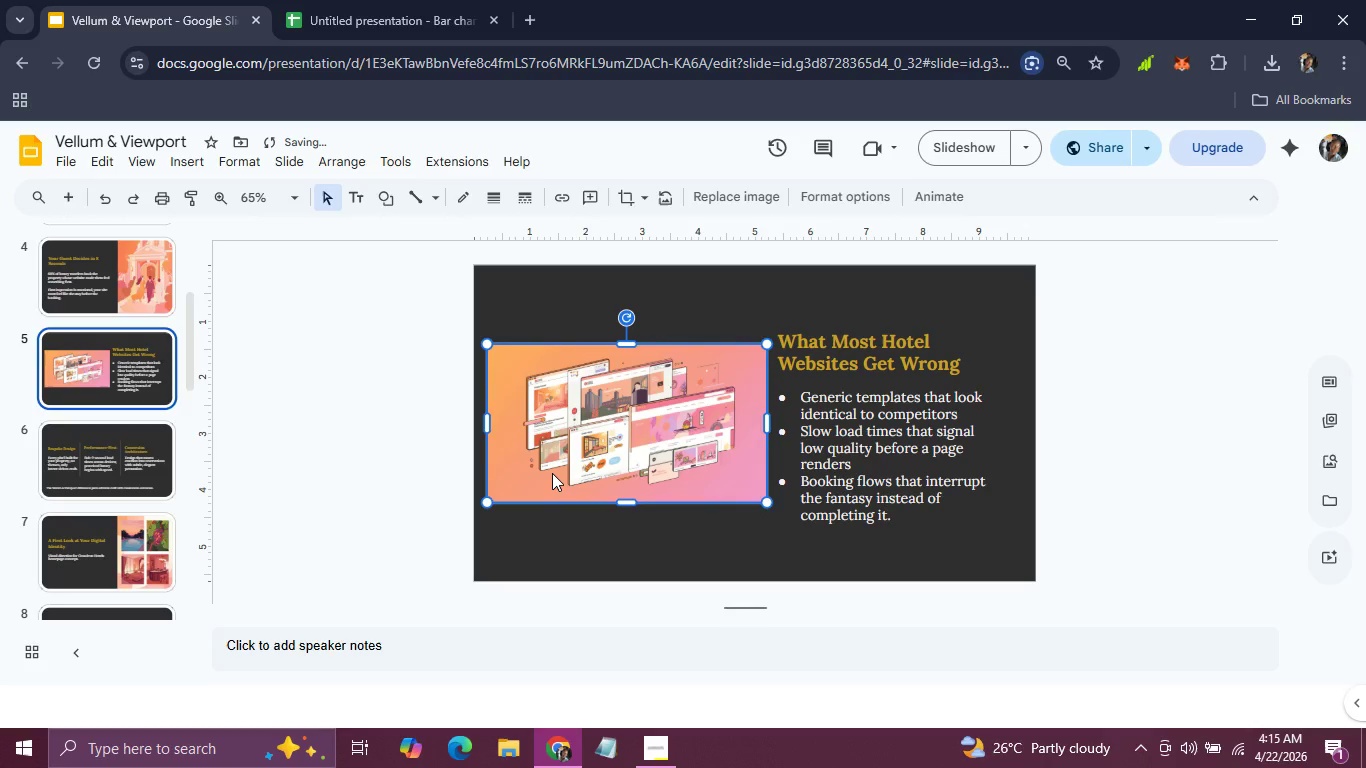 
key(ArrowDown)
 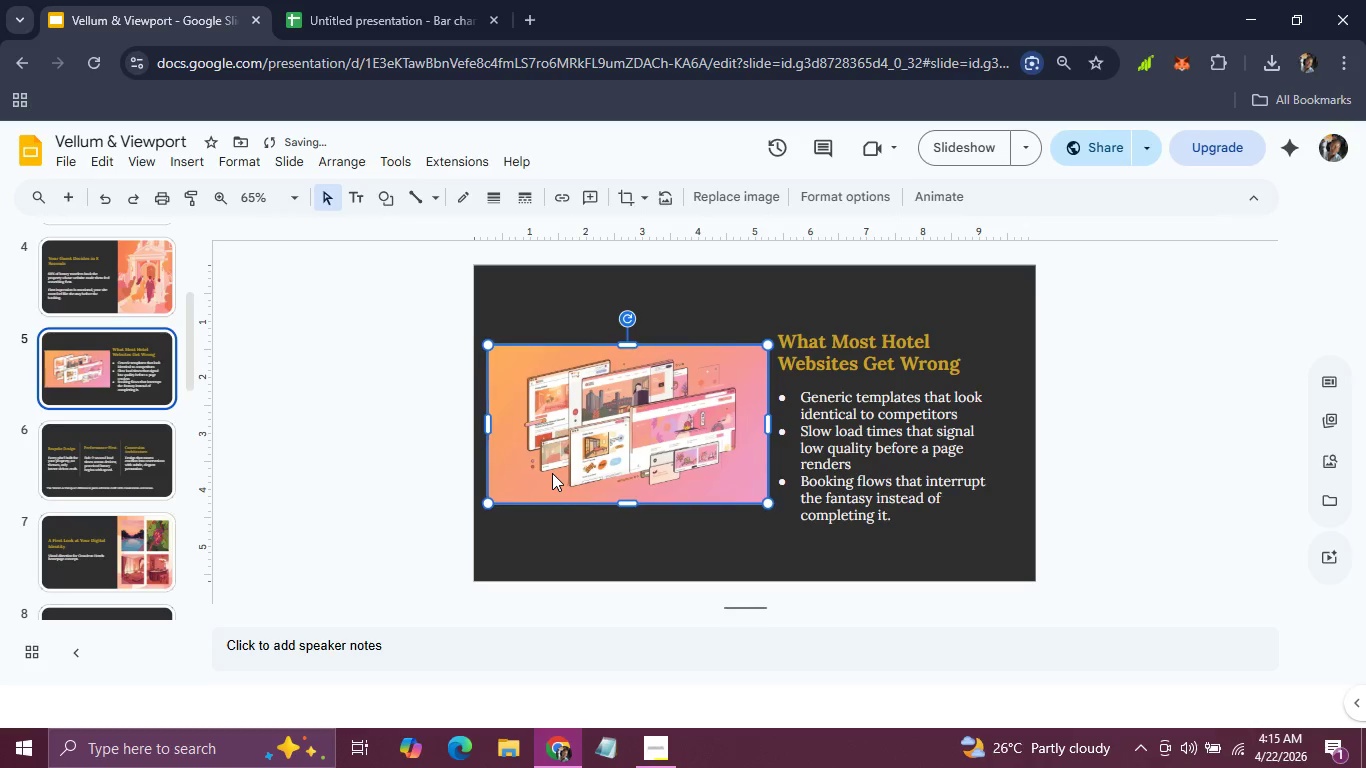 
key(ArrowRight)
 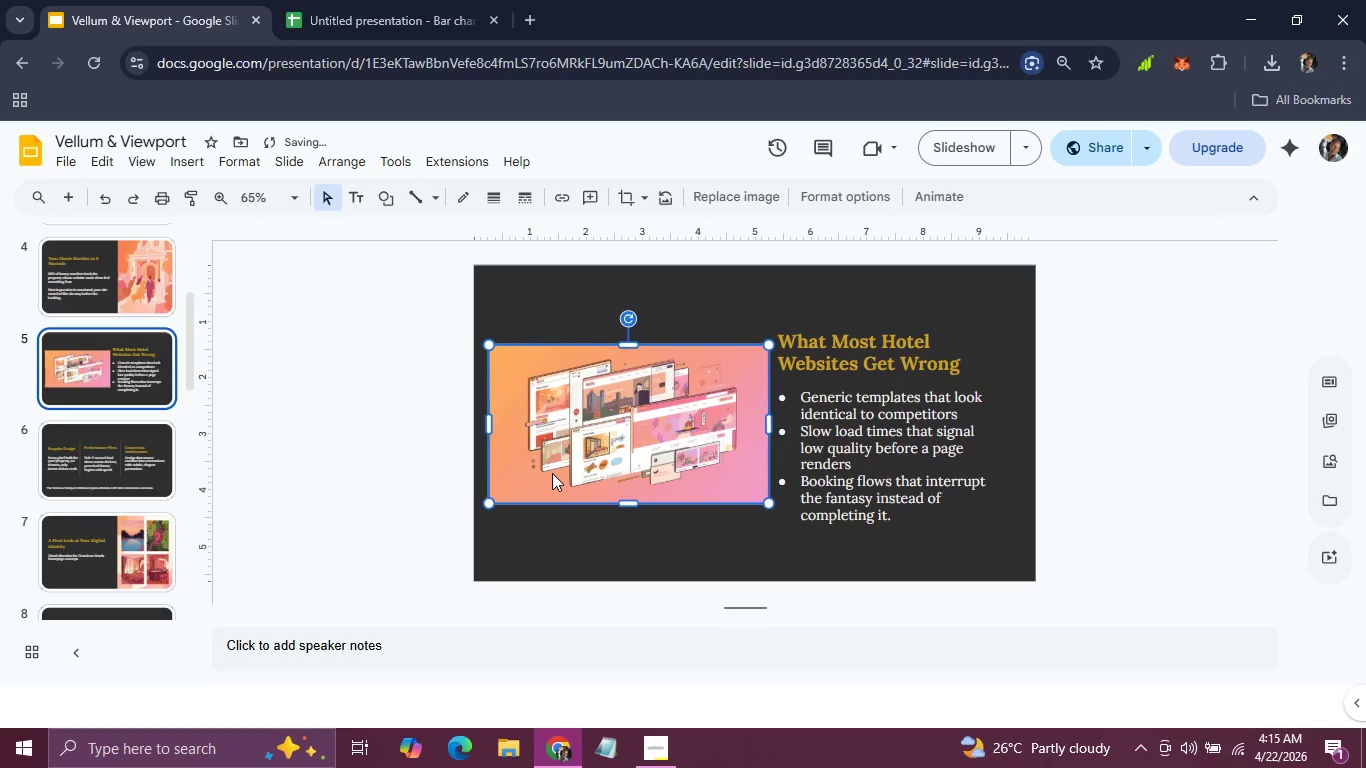 
key(ArrowRight)
 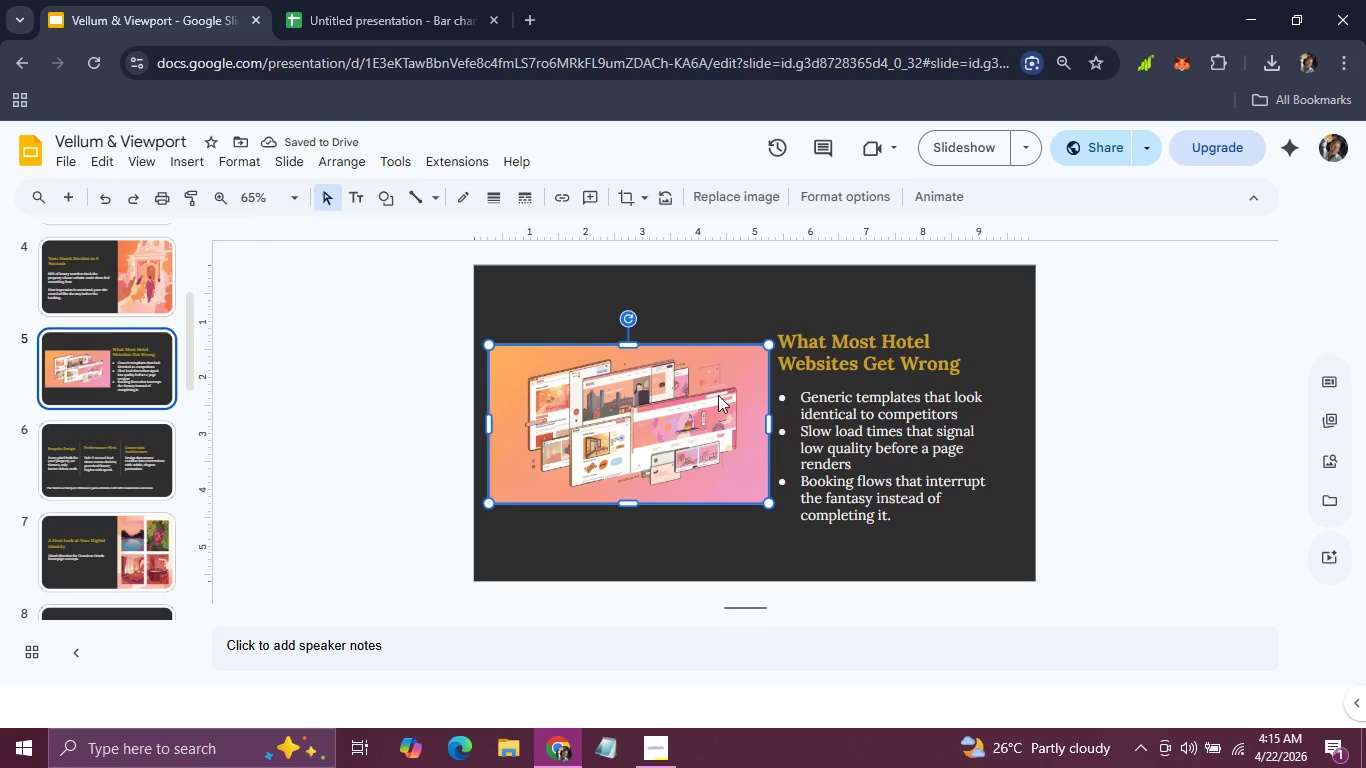 
left_click_drag(start_coordinate=[769, 340], to_coordinate=[761, 345])
 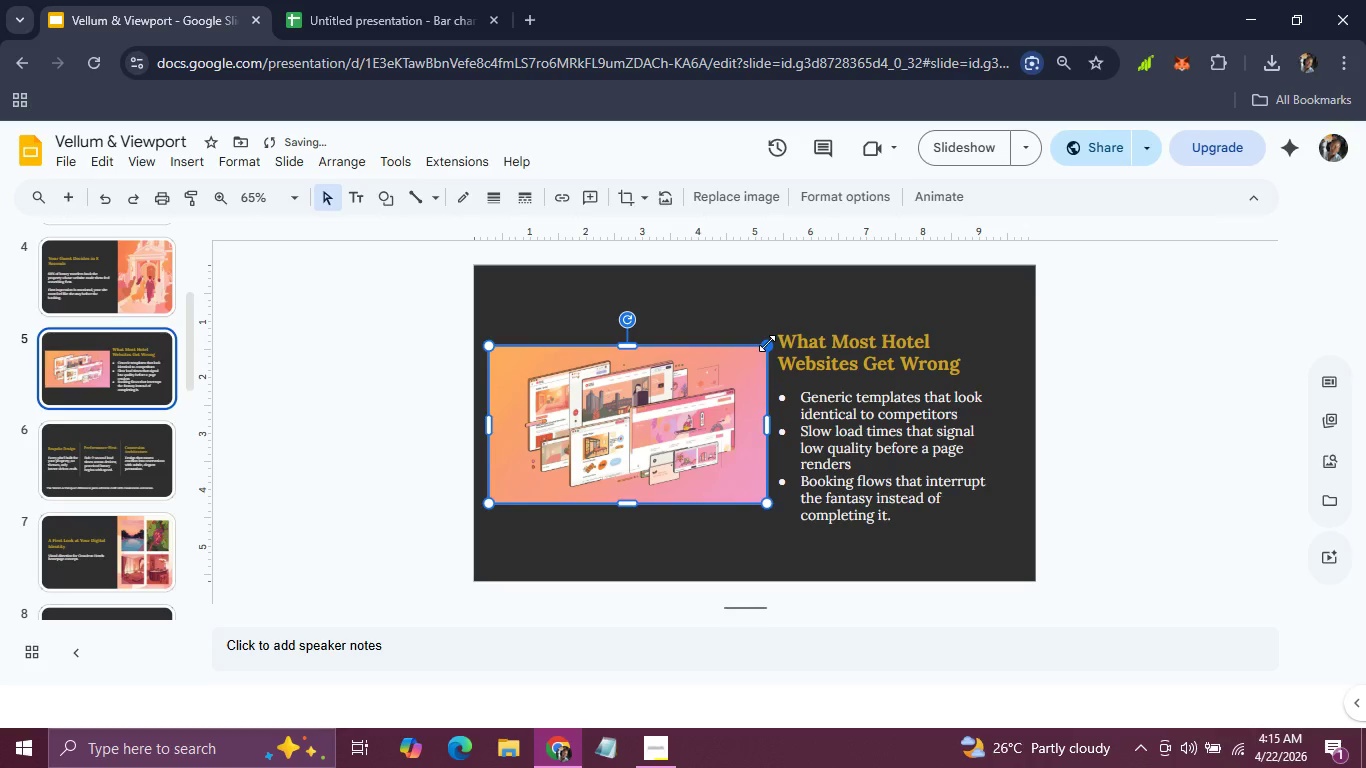 
left_click_drag(start_coordinate=[767, 343], to_coordinate=[762, 345])
 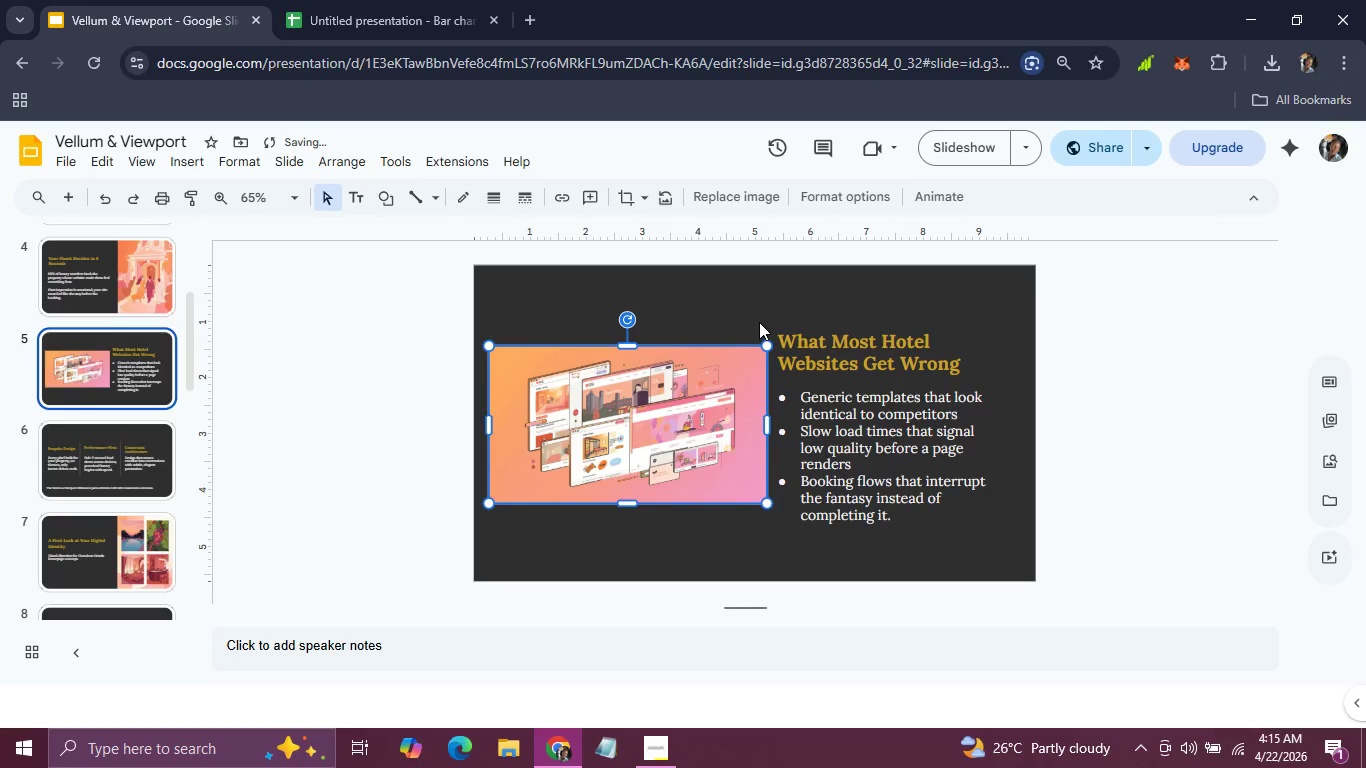 
left_click([760, 318])
 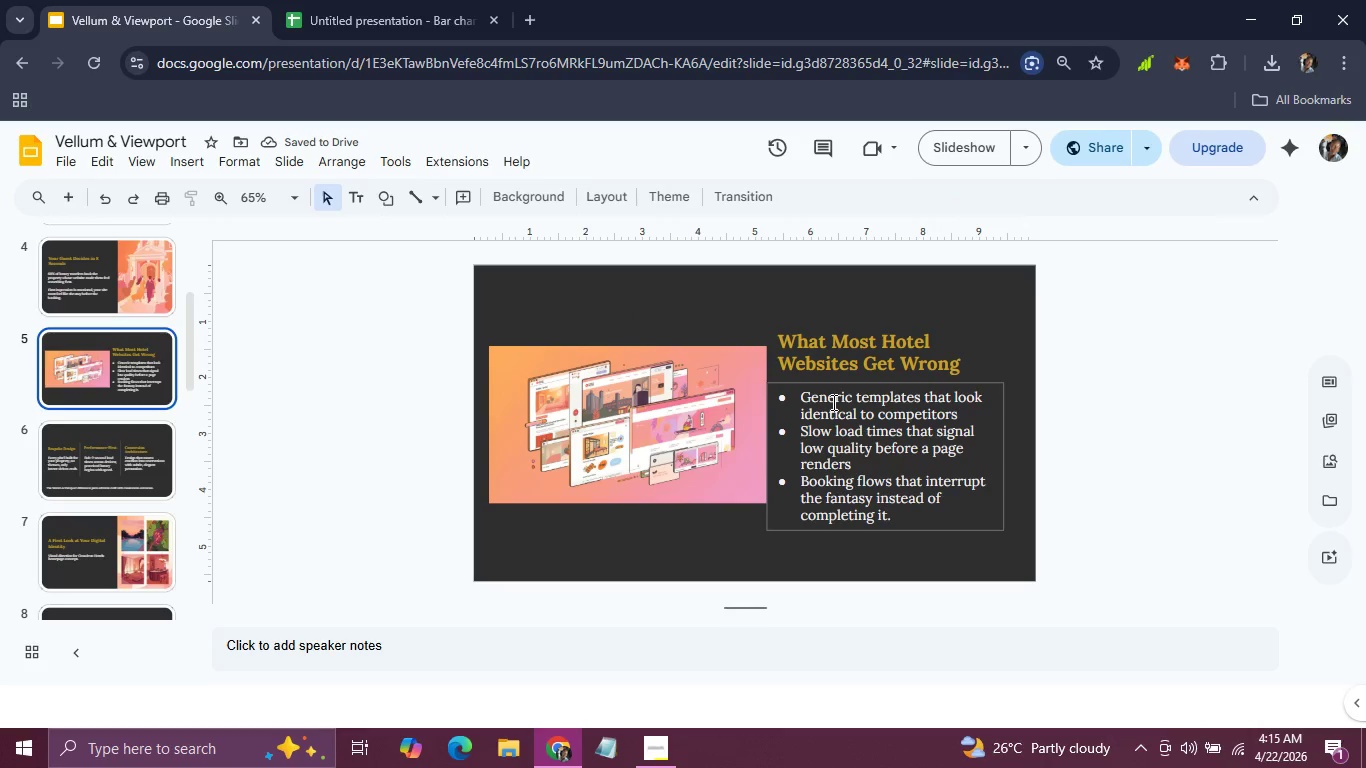 
left_click([832, 402])
 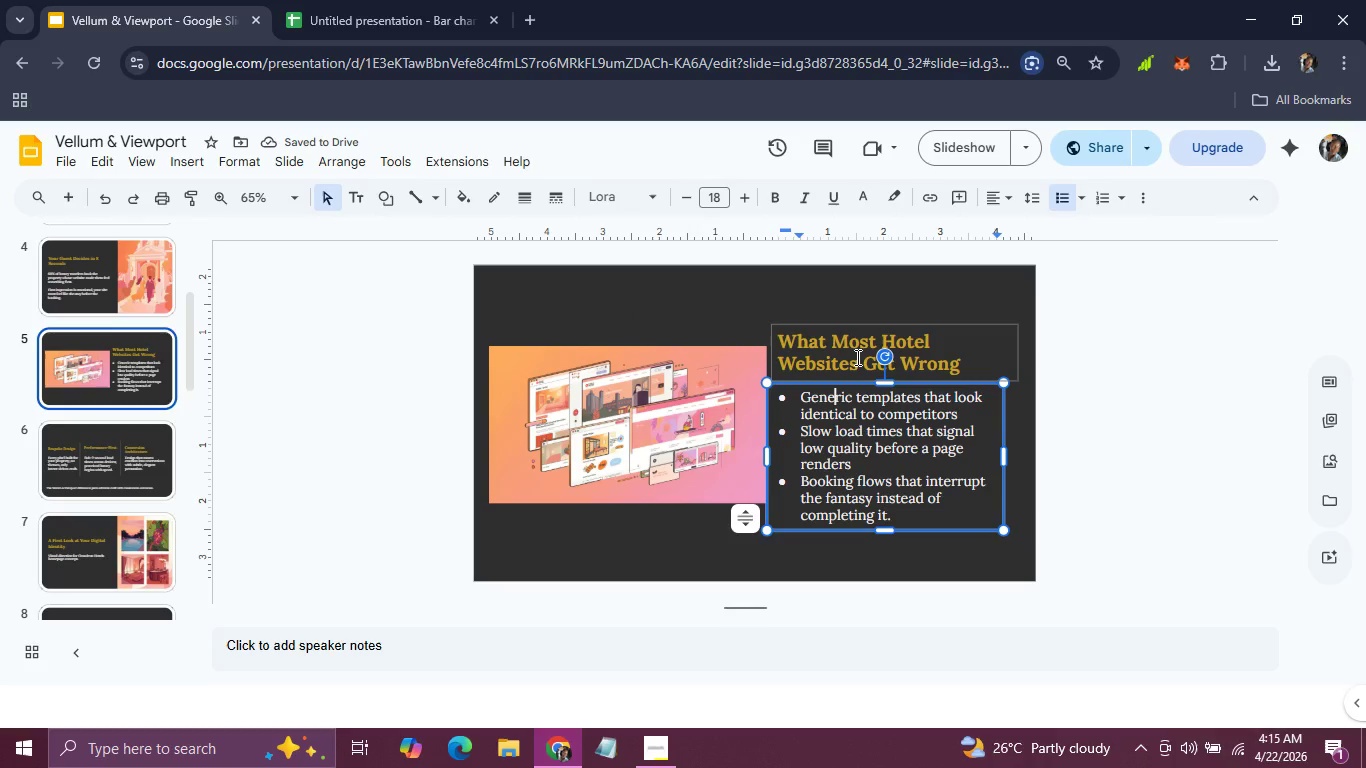 
hold_key(key=ShiftLeft, duration=0.8)
left_click([856, 357])
 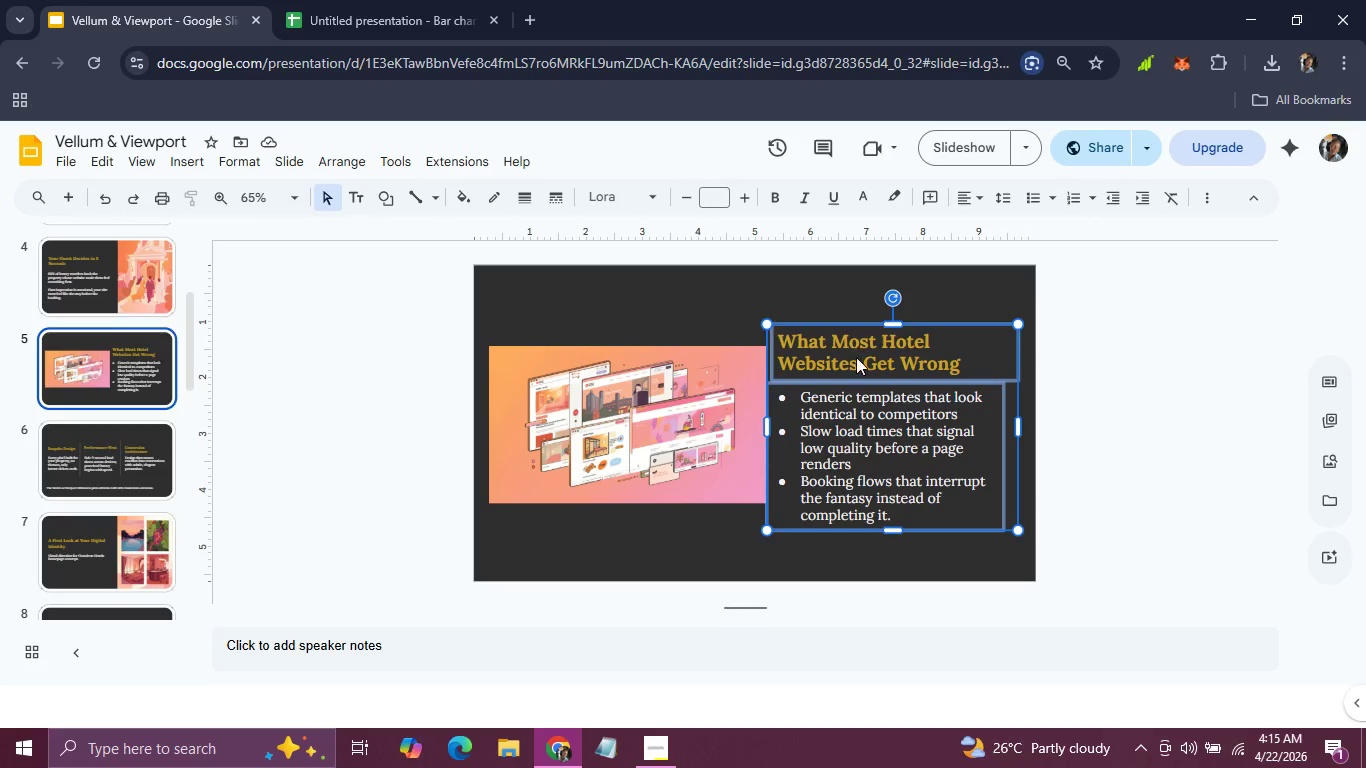 
hold_key(key=ArrowRight, duration=0.34)
 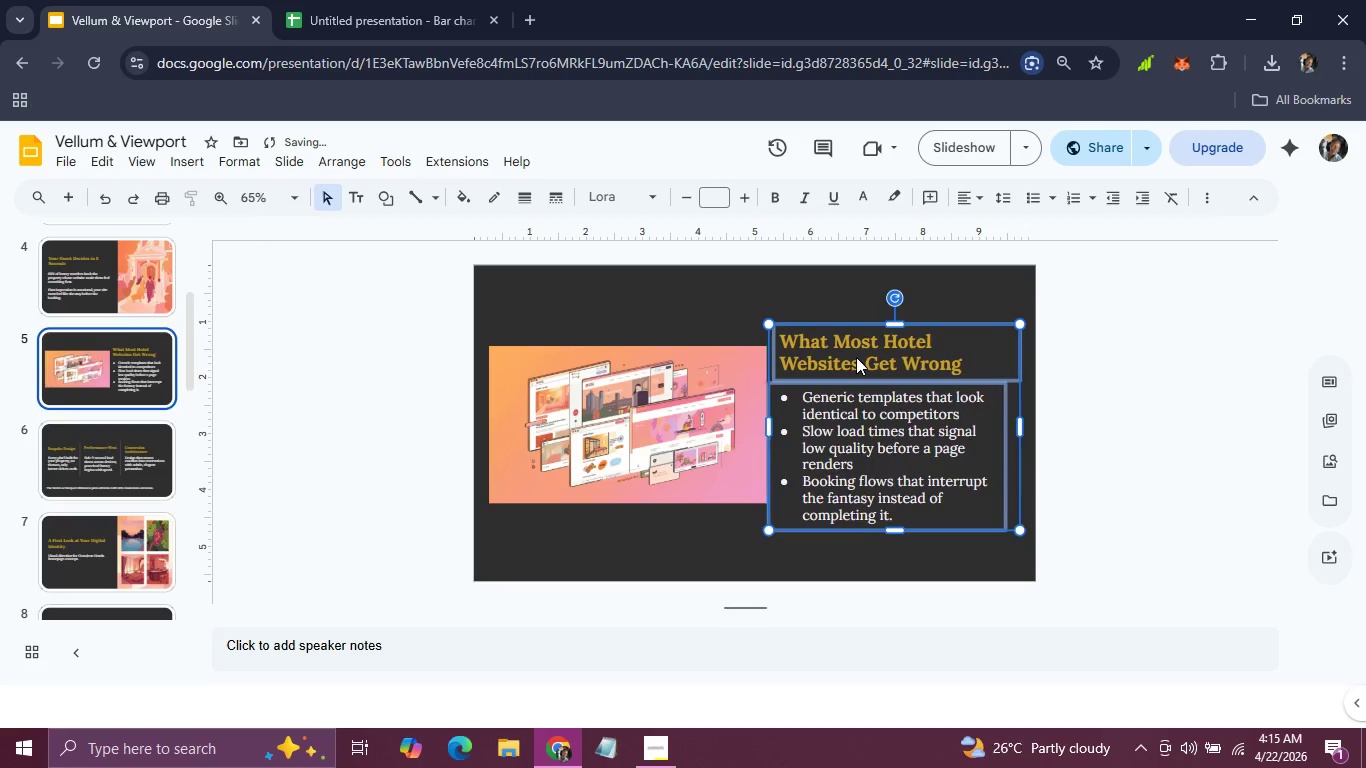 
key(ArrowRight)
 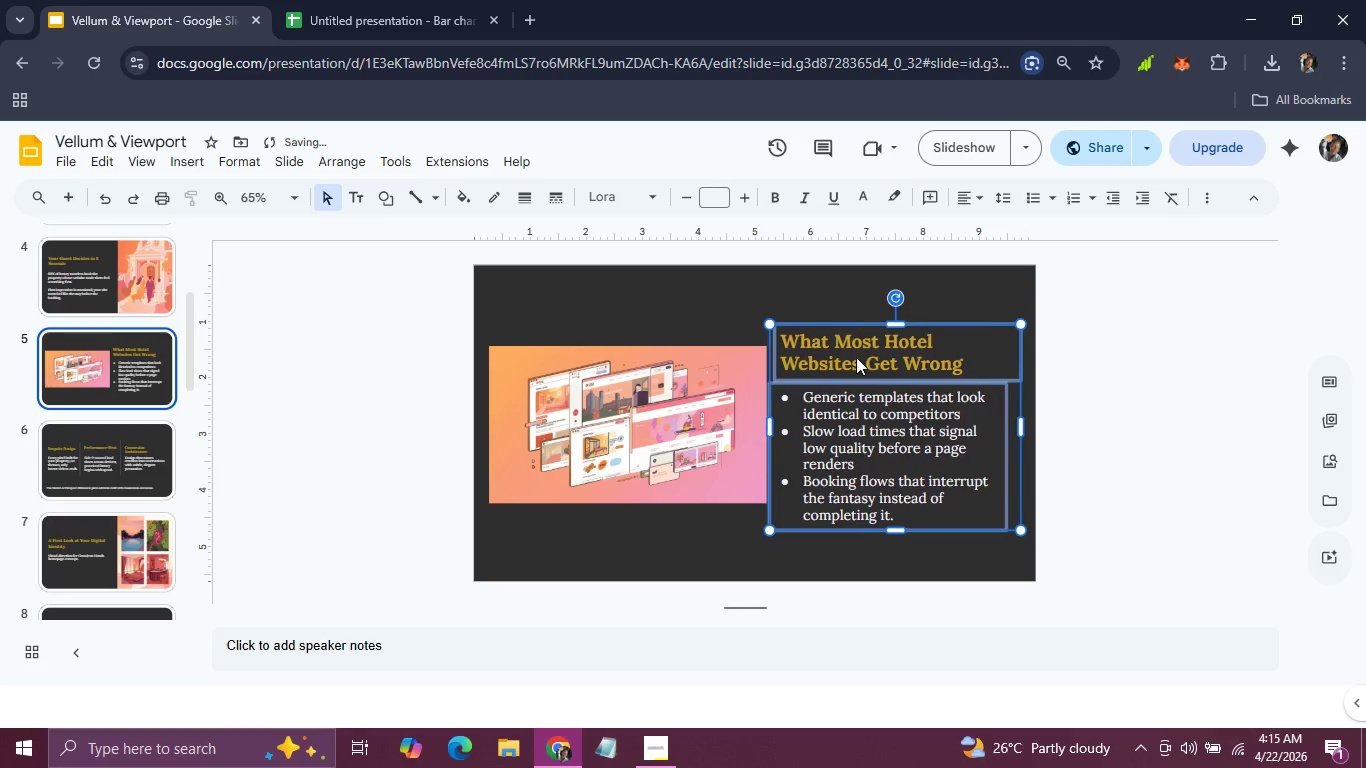 
key(ArrowRight)
 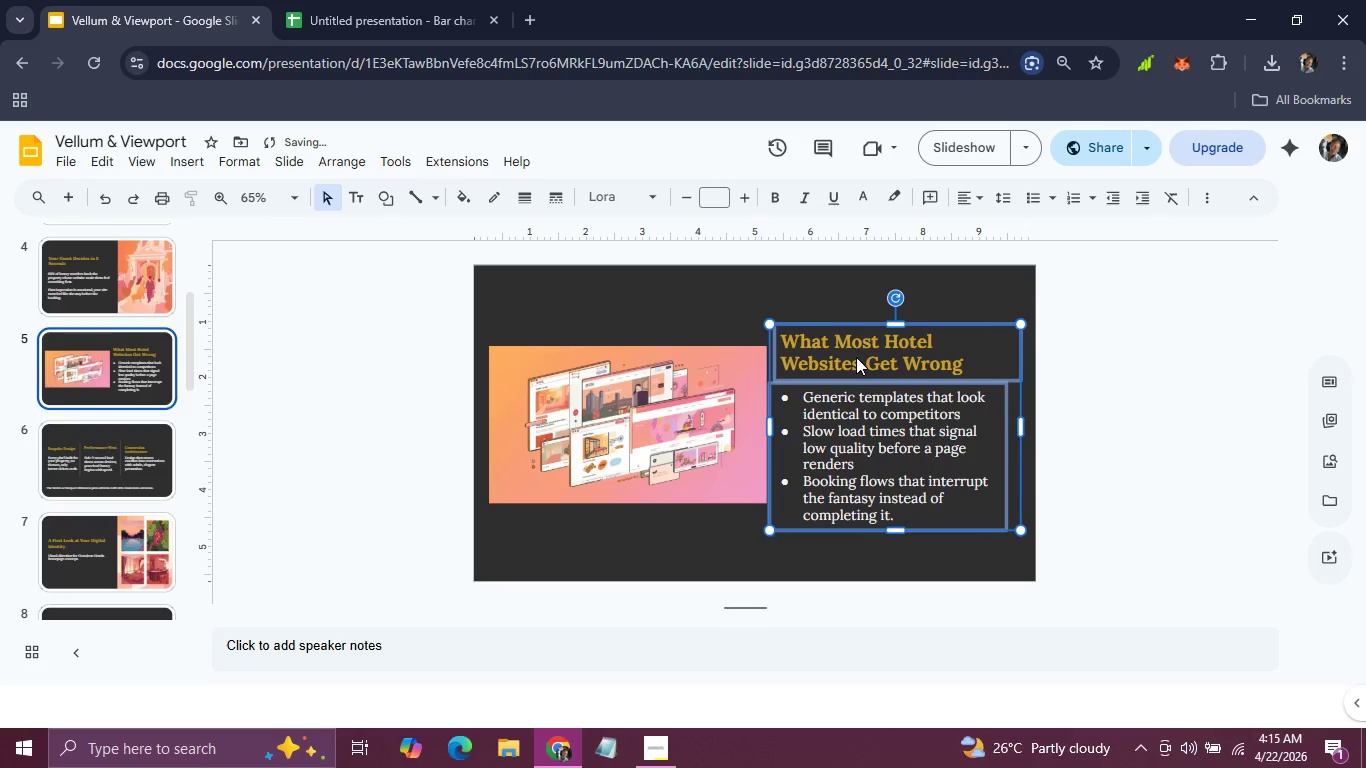 
key(ArrowRight)
 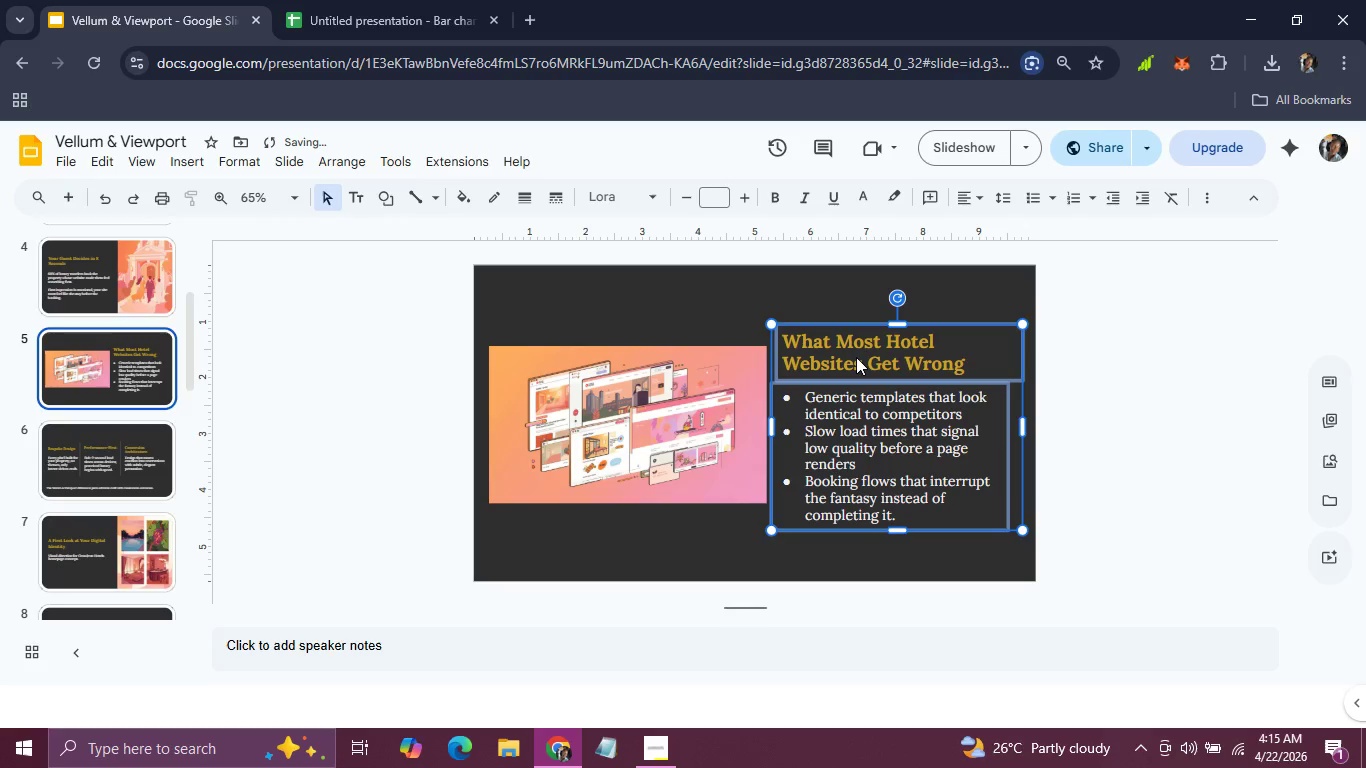 
key(ArrowRight)
 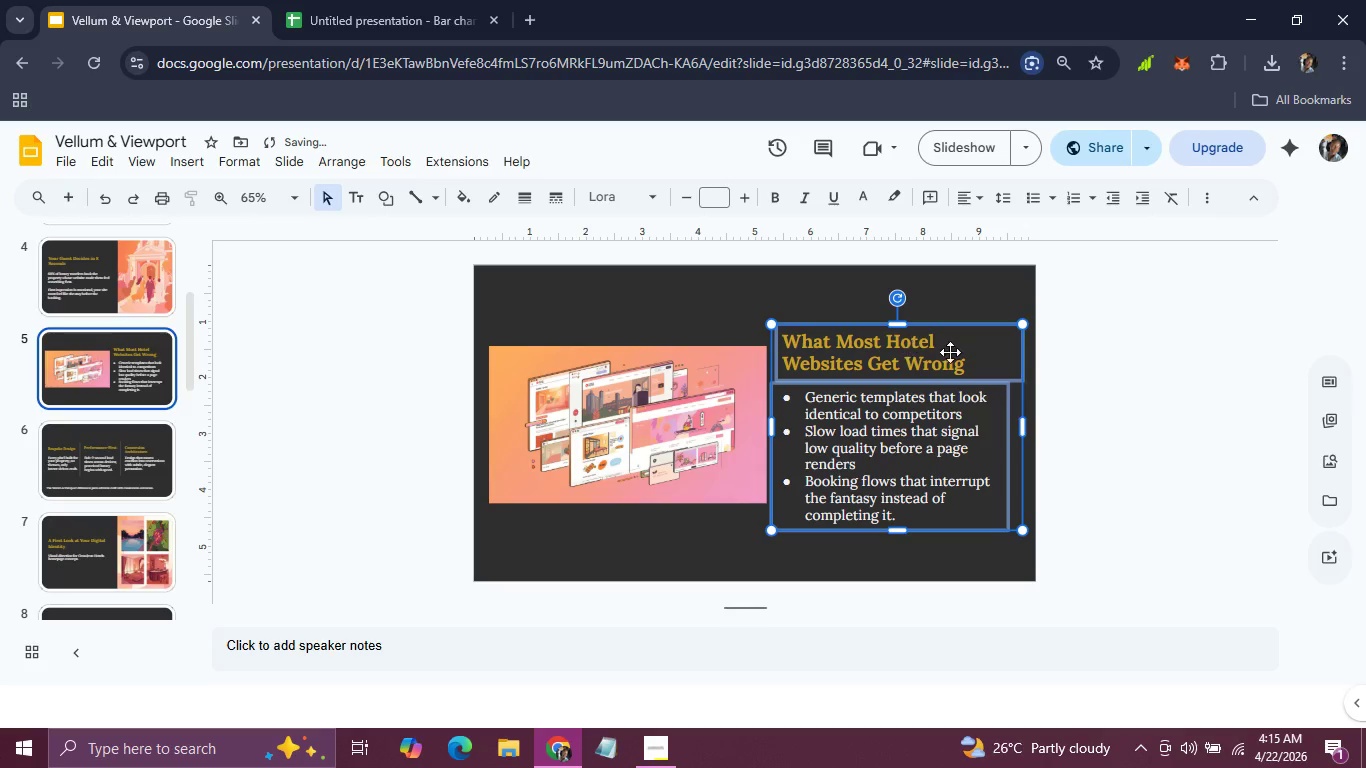 
left_click([1082, 350])
 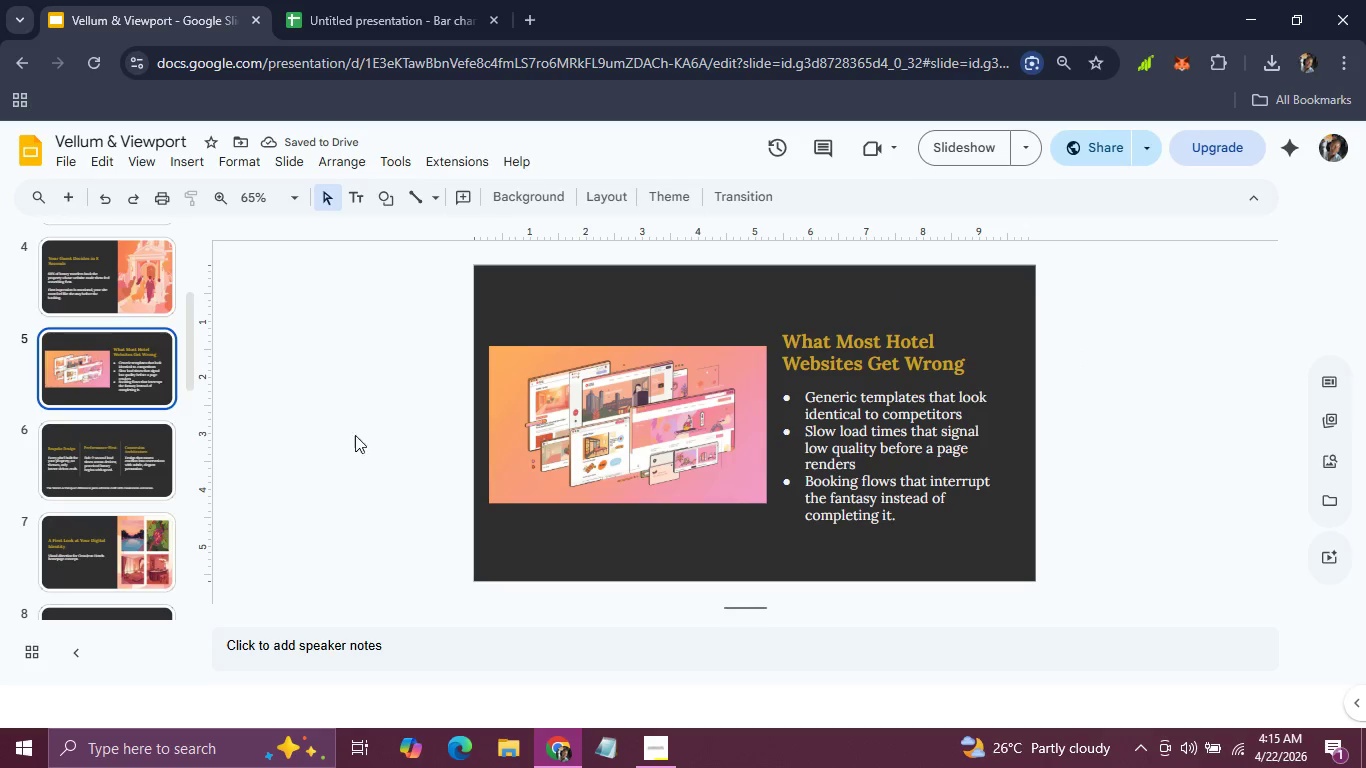 
left_click([53, 442])
 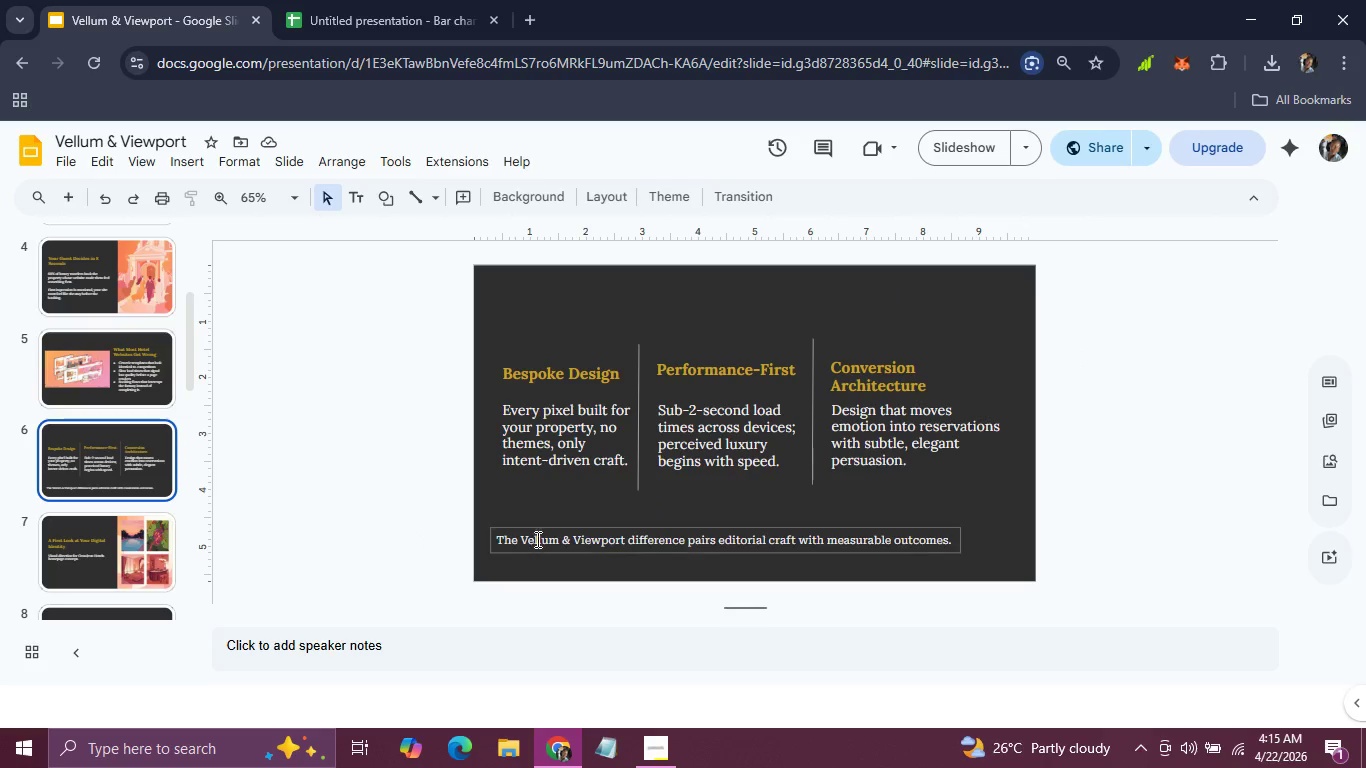 
left_click([536, 539])
 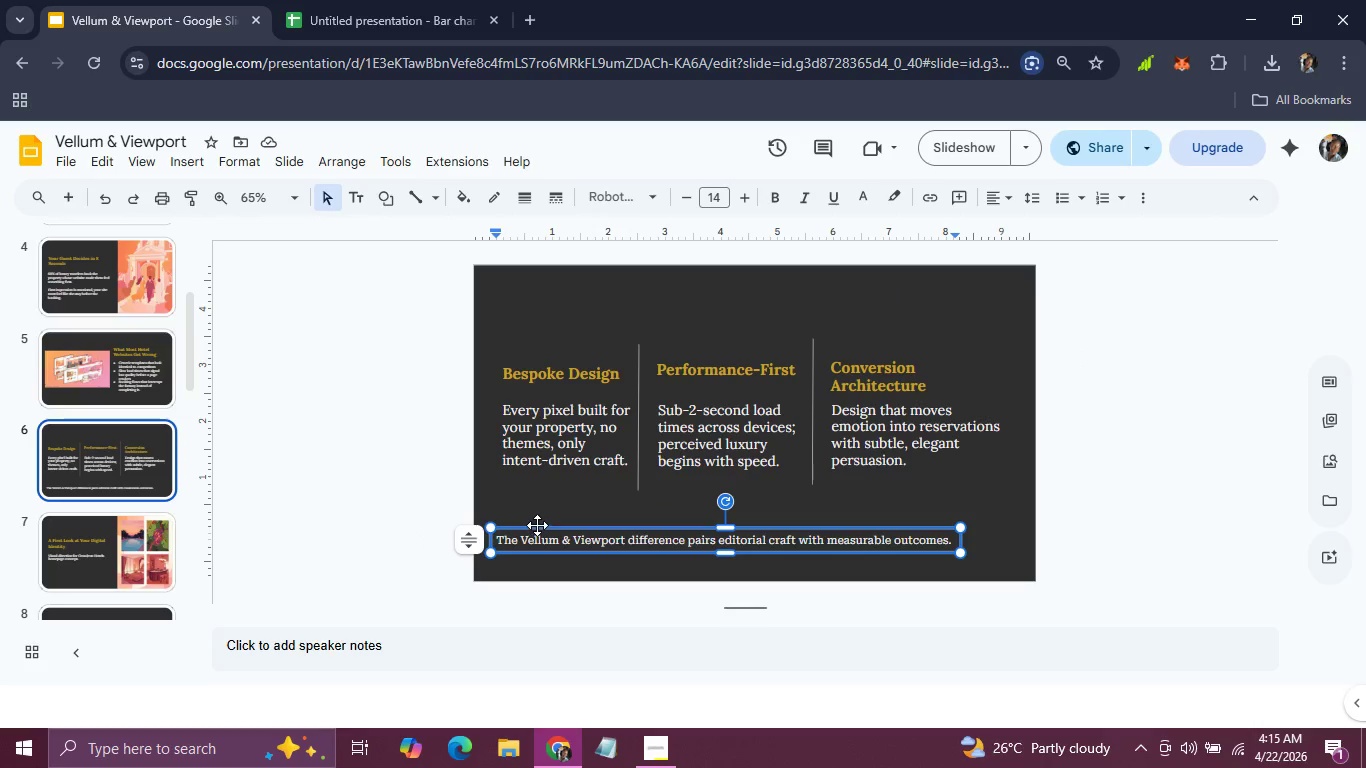 
left_click([537, 525])
 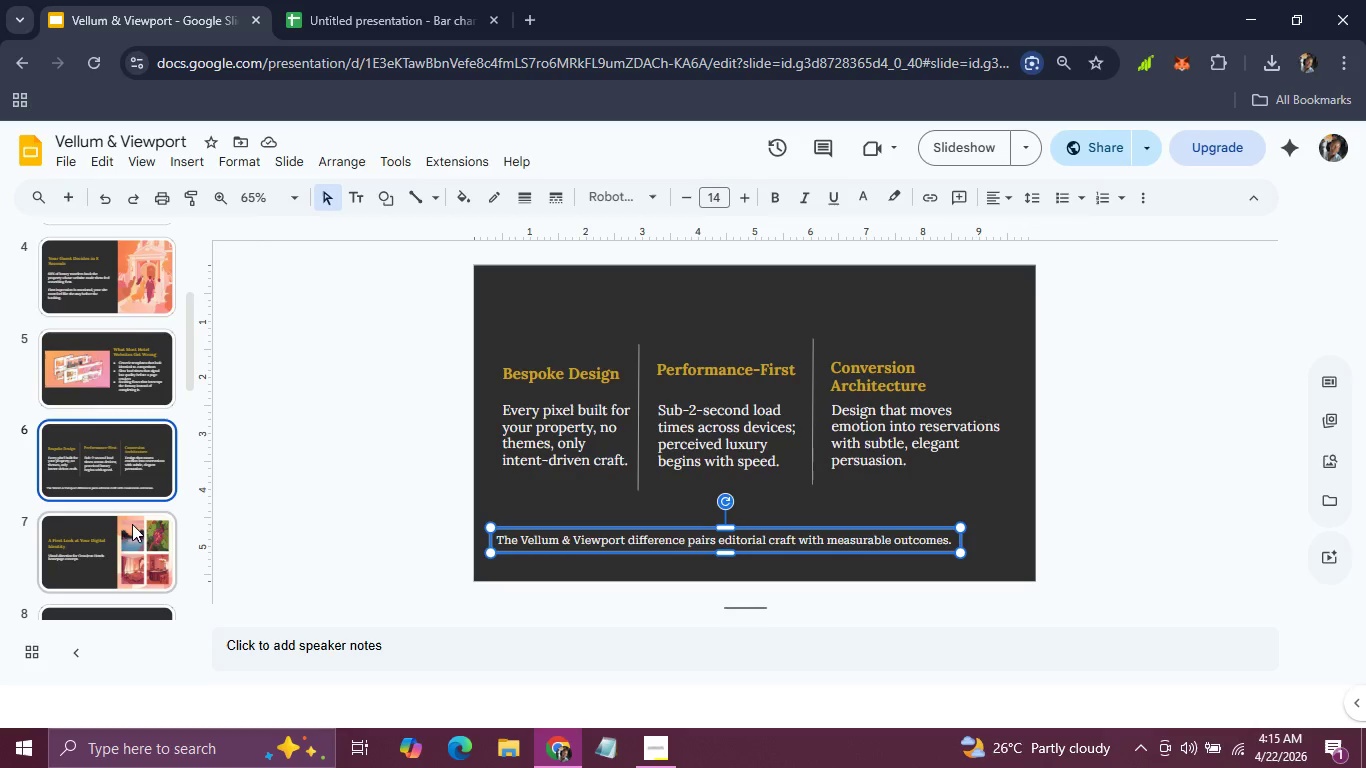 
left_click([122, 546])
 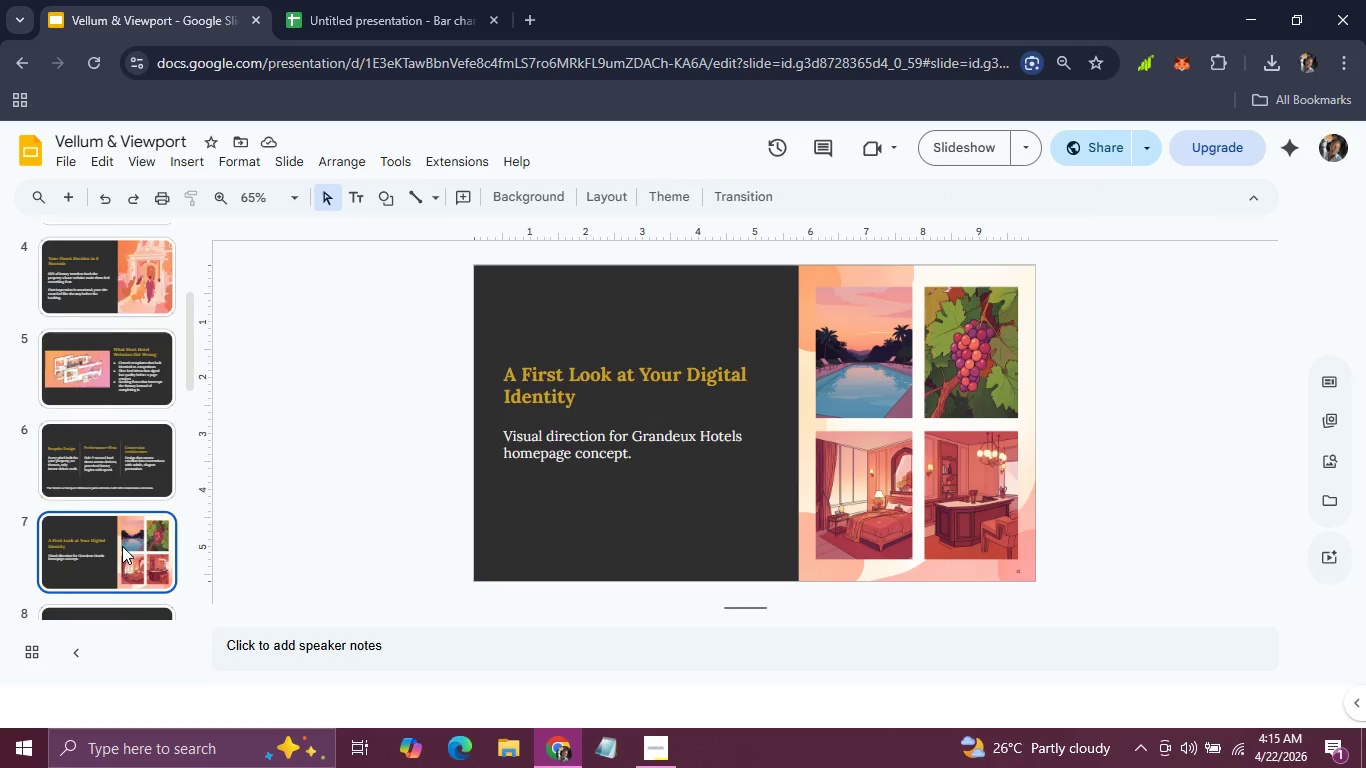 
scroll: coordinate [122, 546], scroll_direction: down, amount: 1.0
 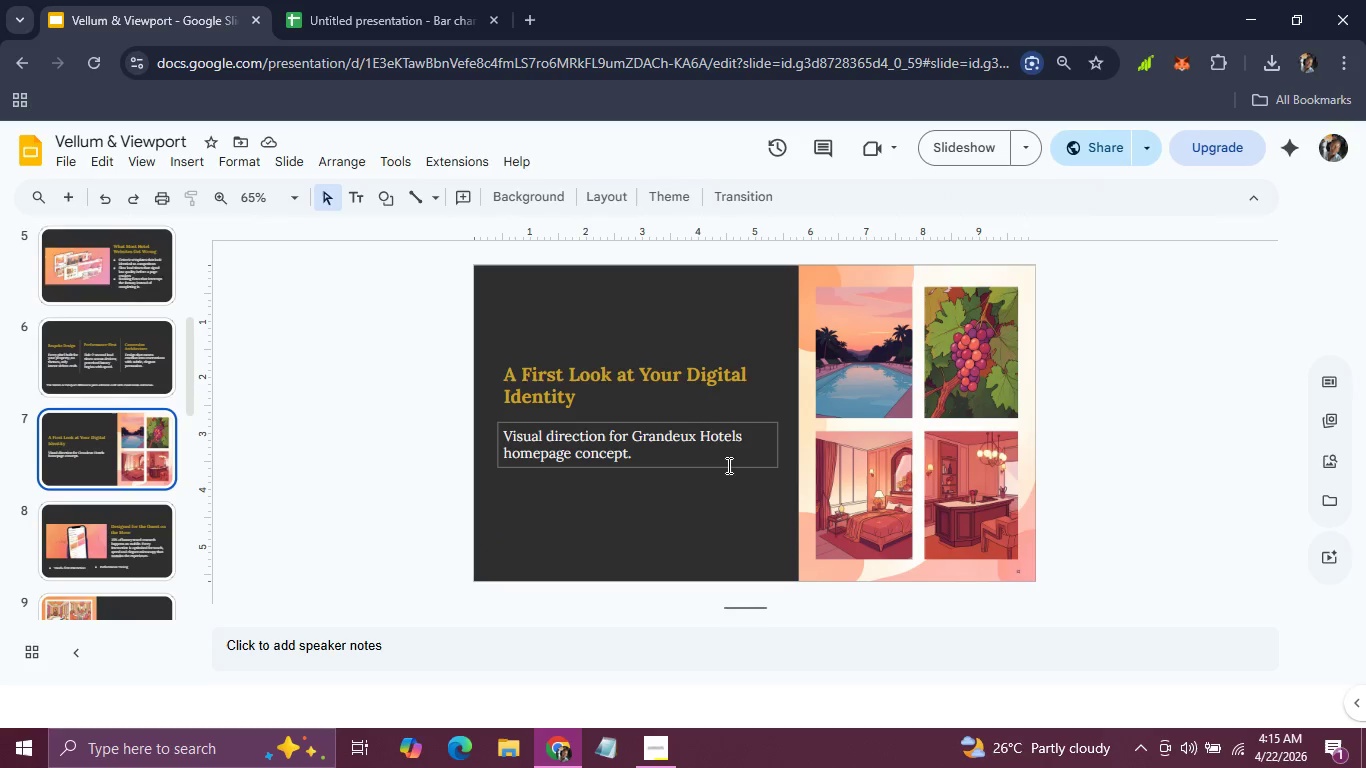 
left_click([727, 471])
 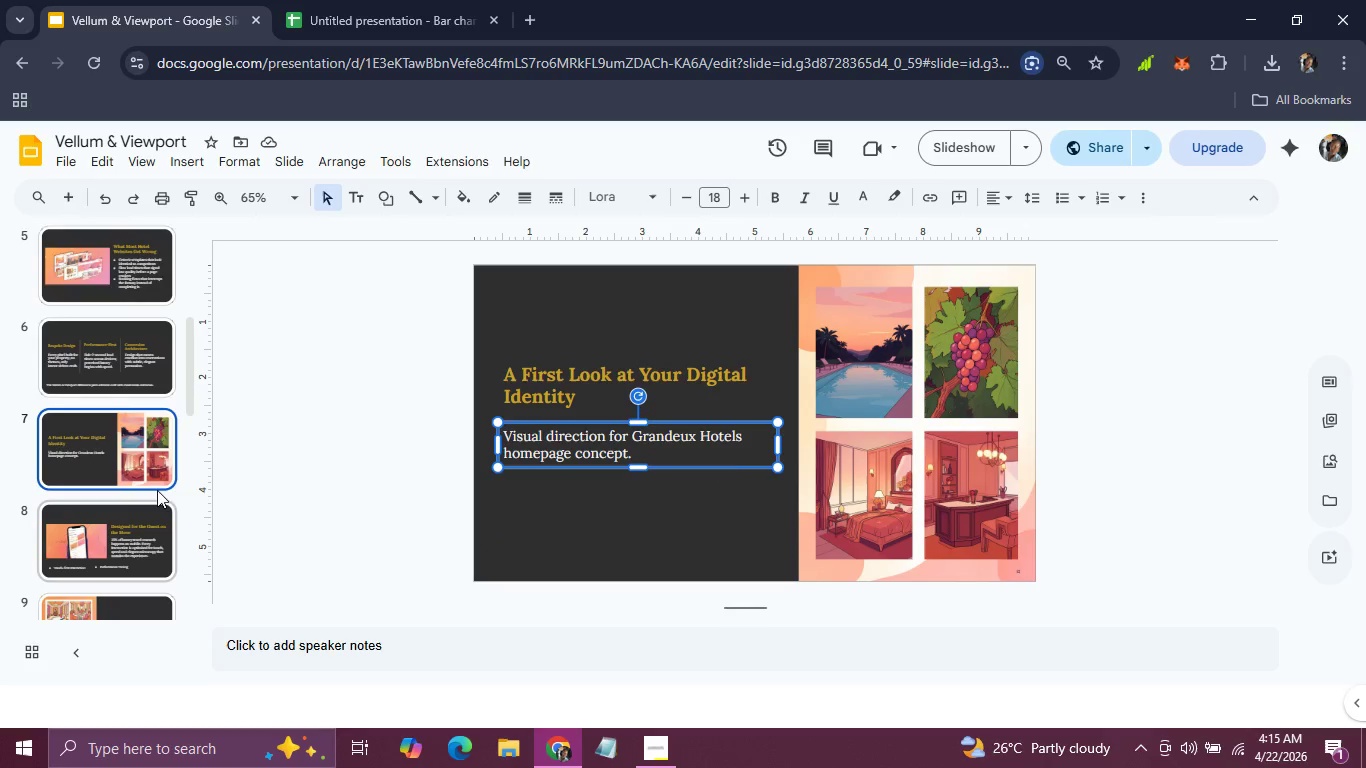 
left_click([141, 523])
 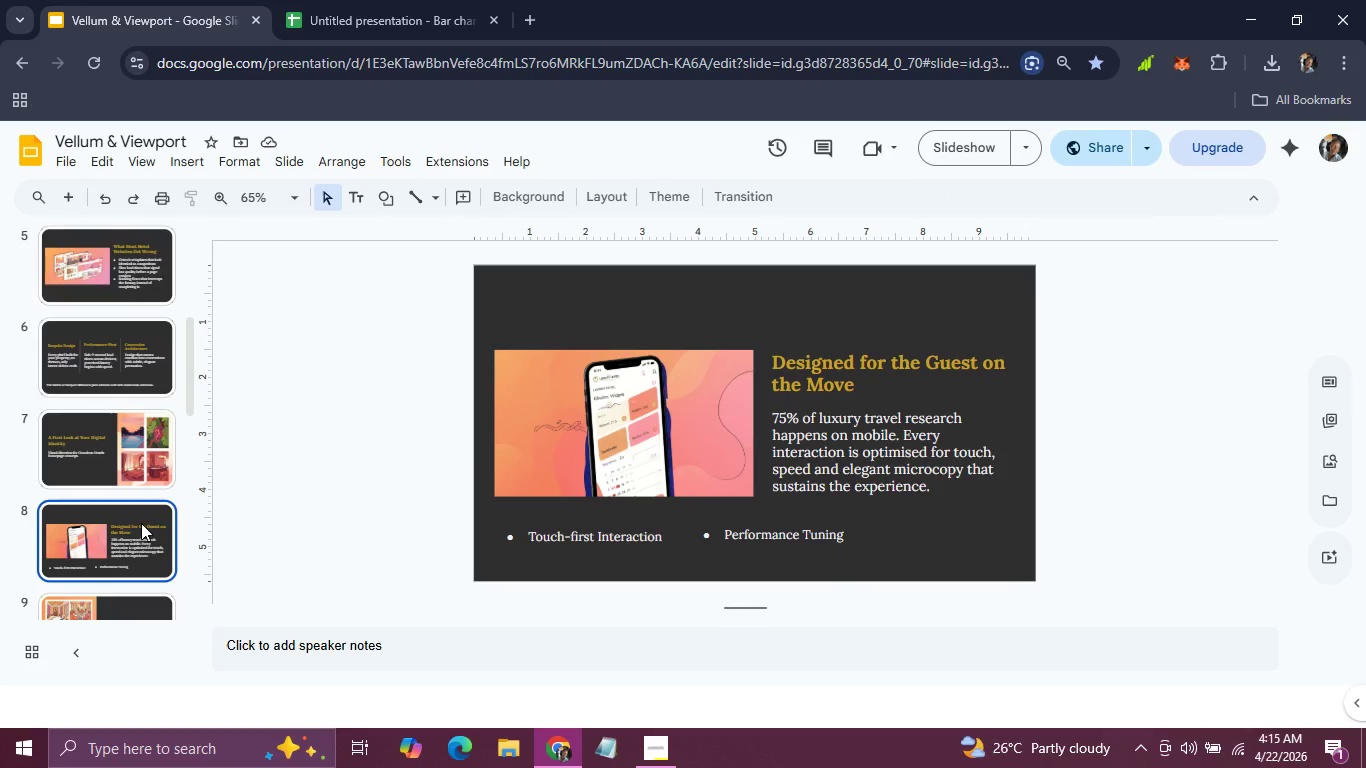 
scroll: coordinate [141, 523], scroll_direction: none, amount: 0.0
 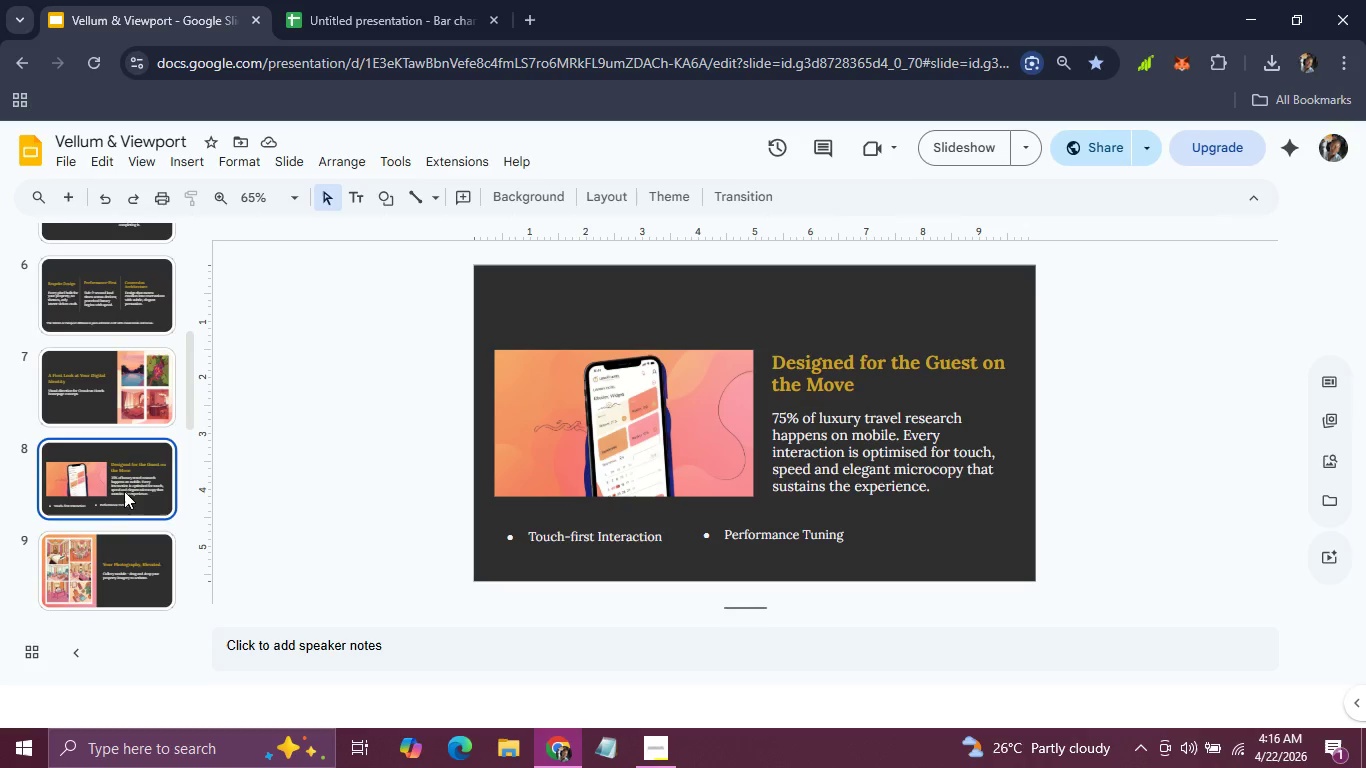 
left_click([130, 566])
 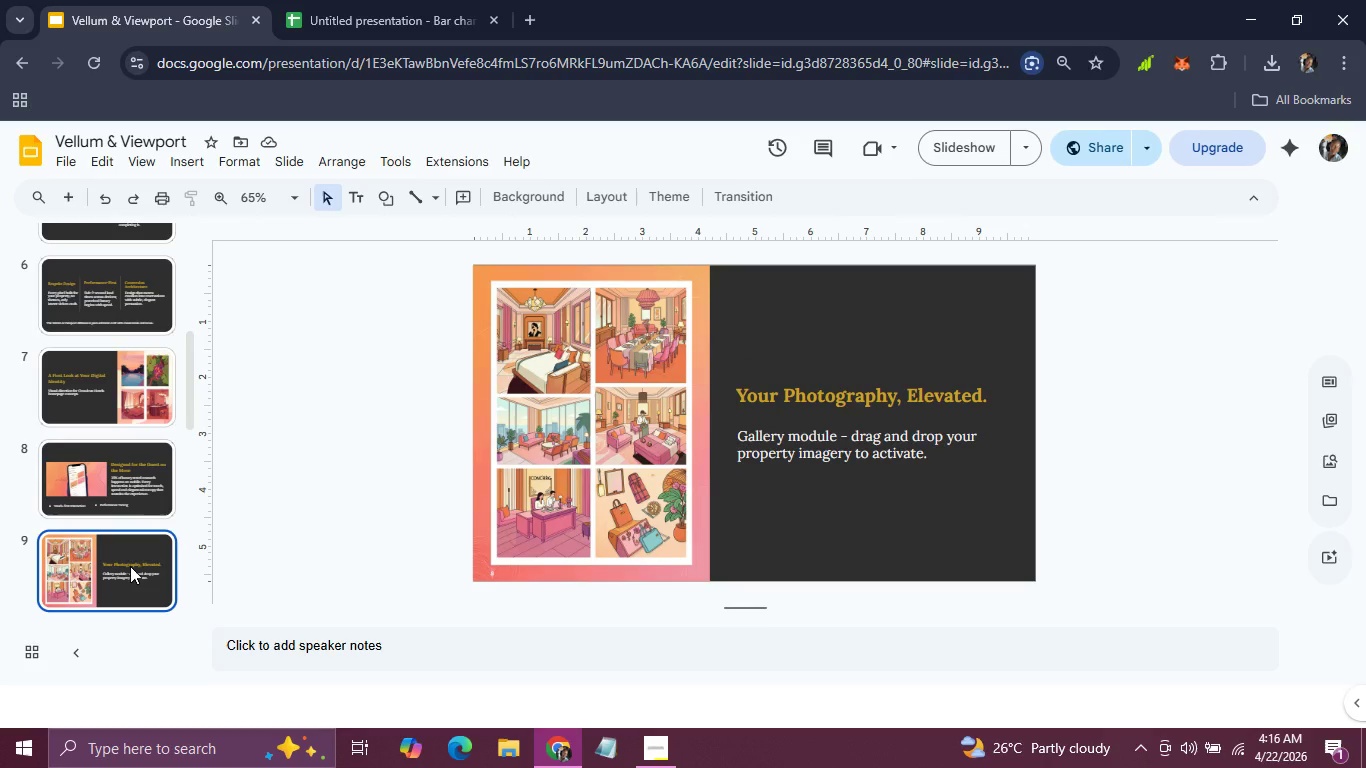 
scroll: coordinate [130, 566], scroll_direction: down, amount: 1.0
 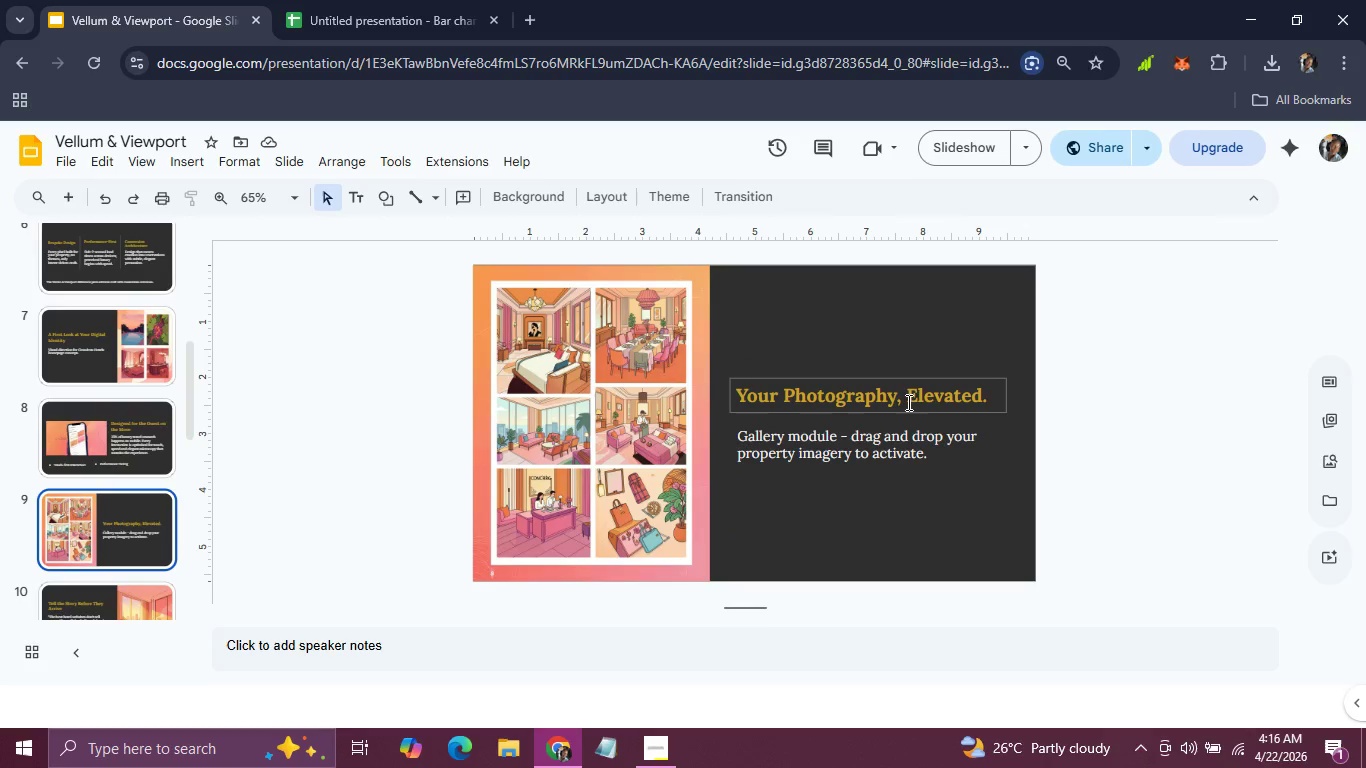 
left_click([908, 402])
 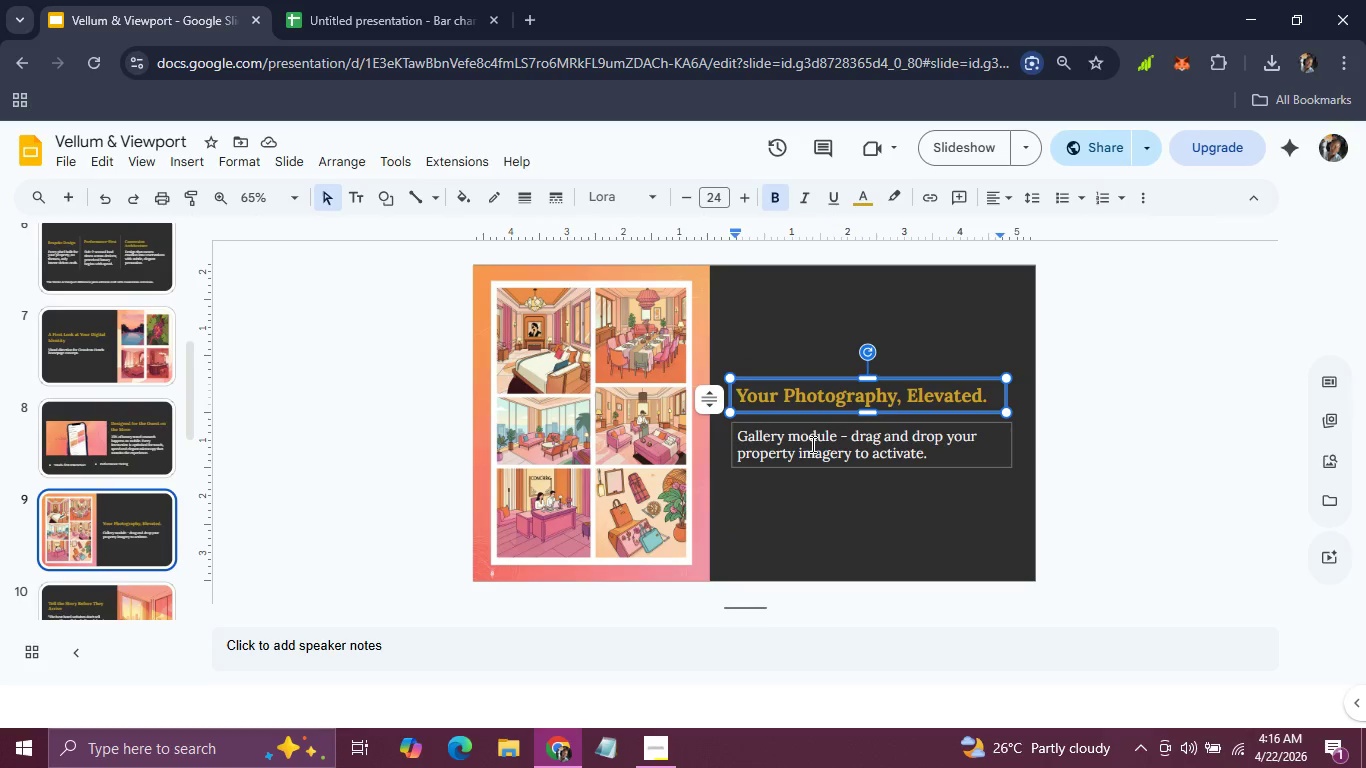 
left_click([811, 444])
 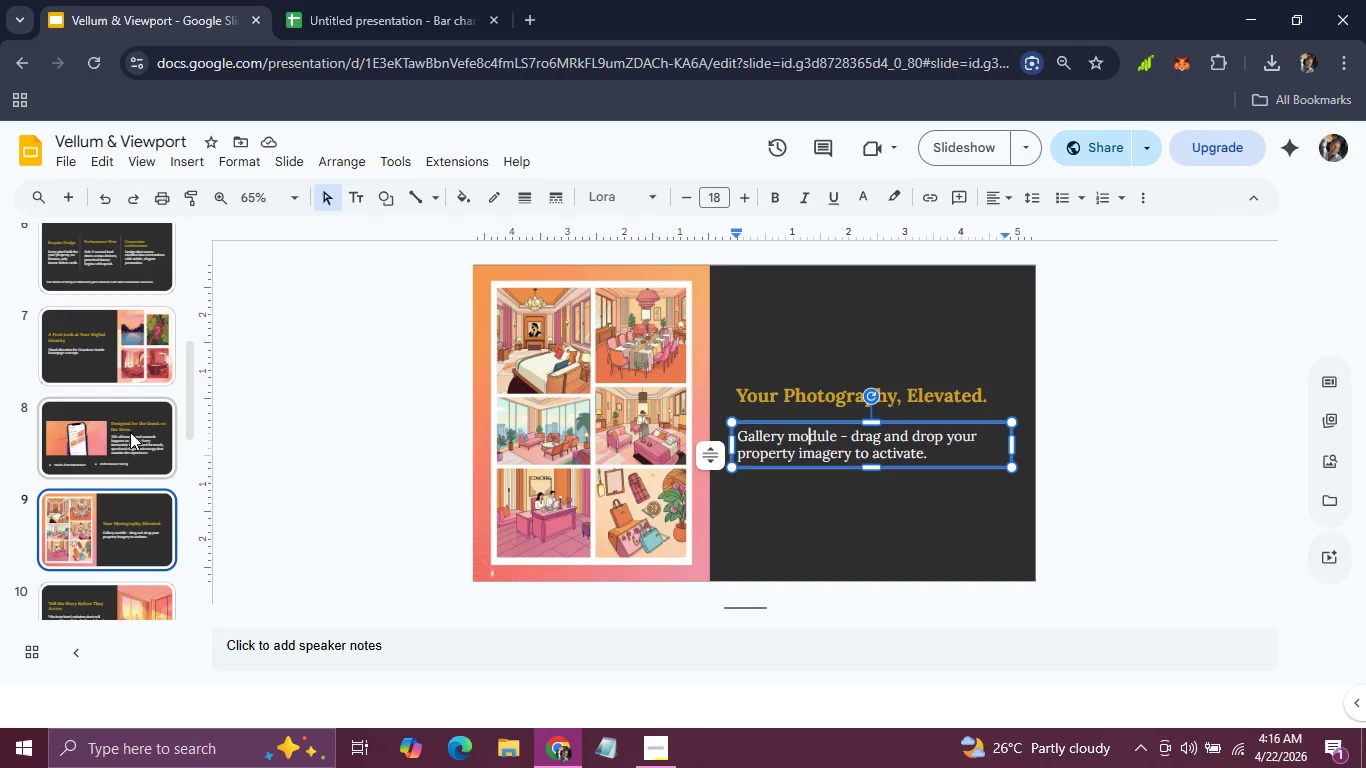 
scroll: coordinate [116, 491], scroll_direction: down, amount: 1.0
 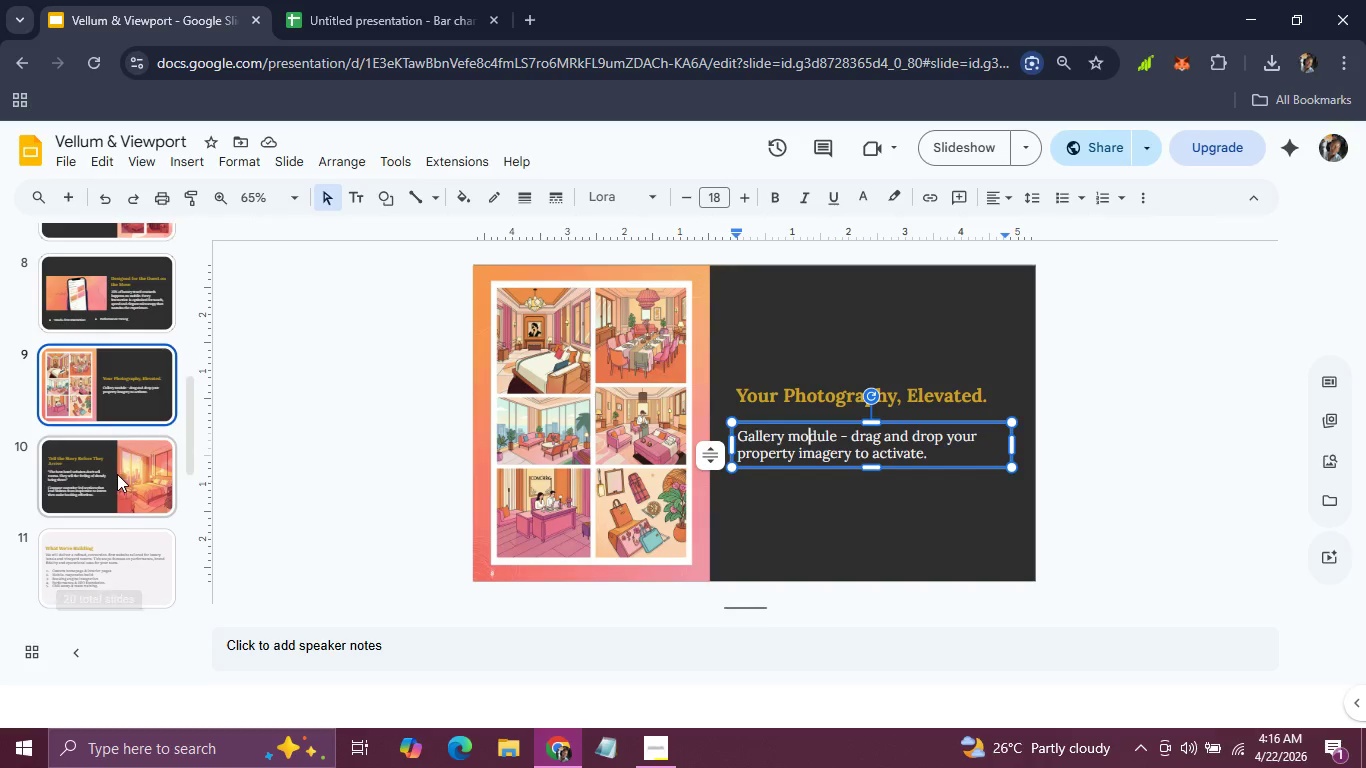 
left_click([117, 474])
 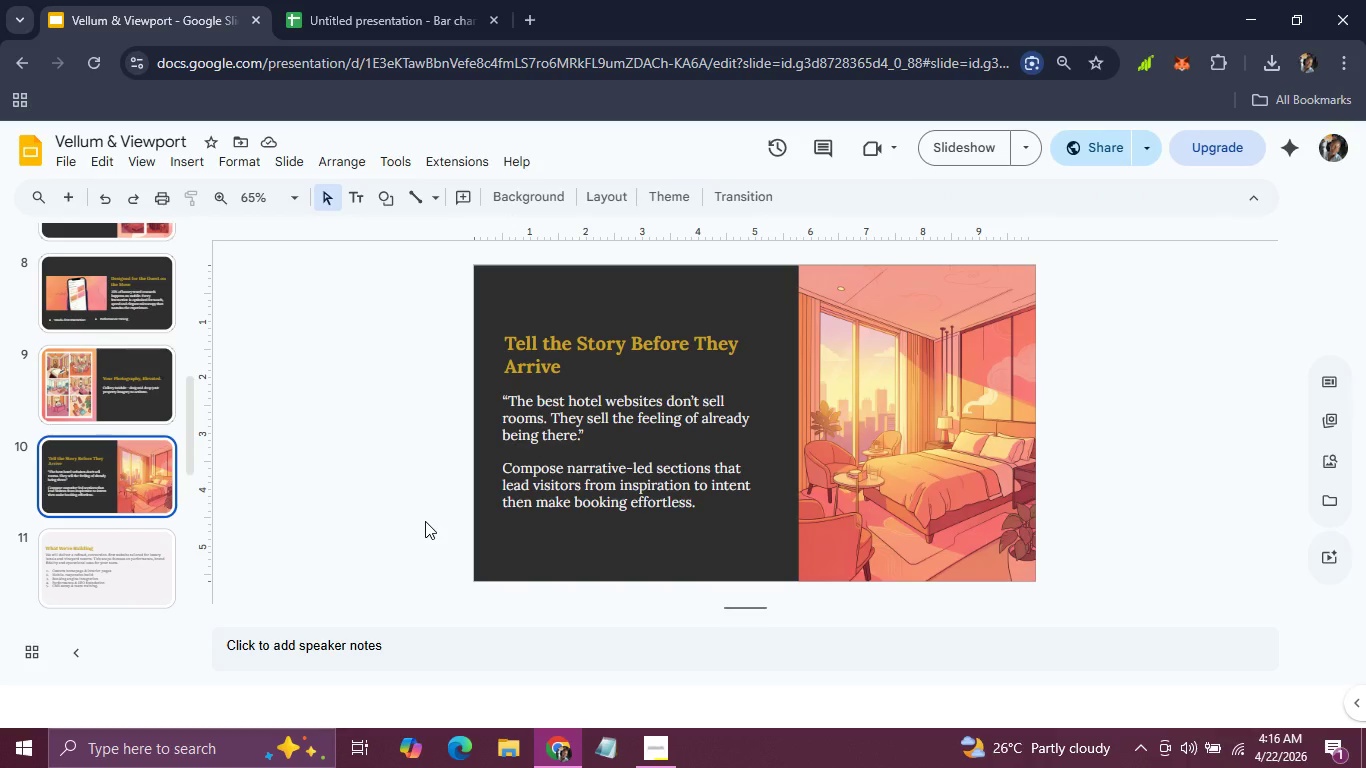 
wait(6.3)
 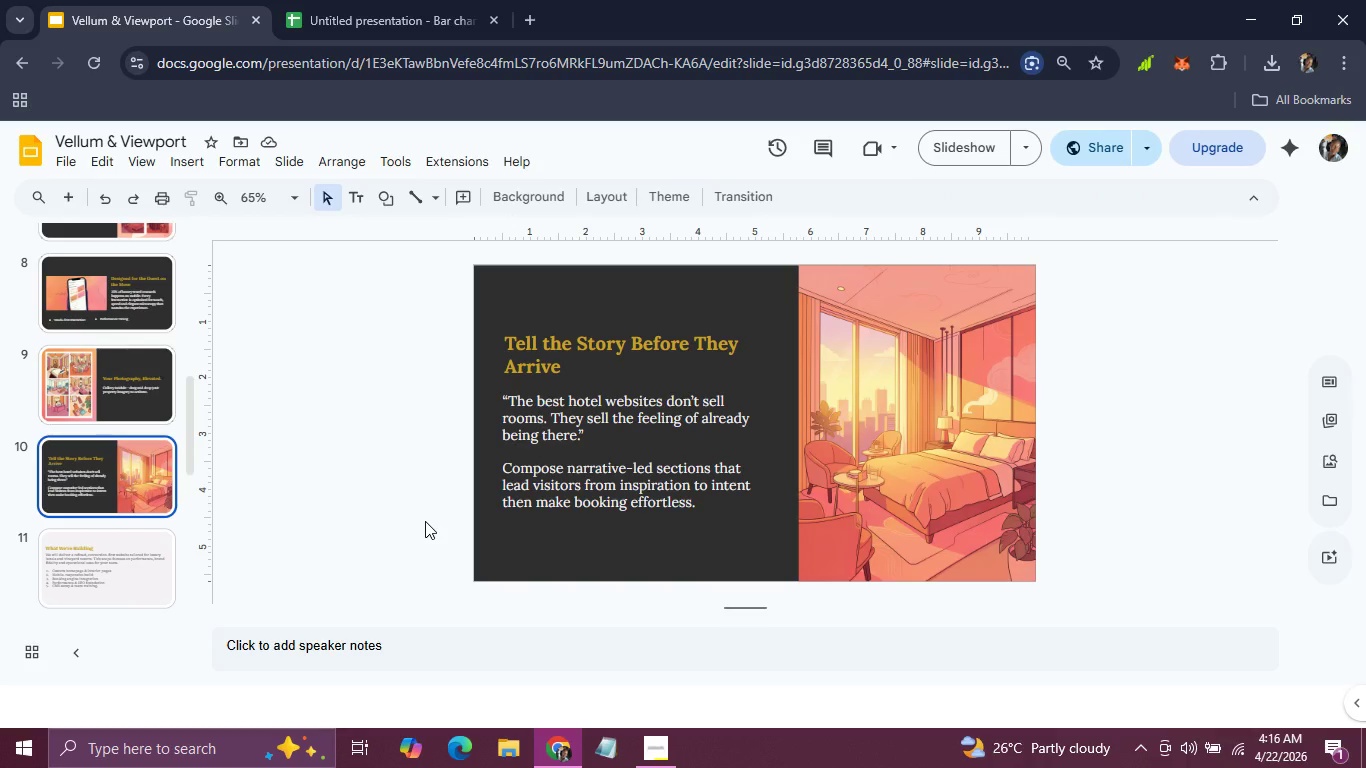 
left_click([138, 475])
 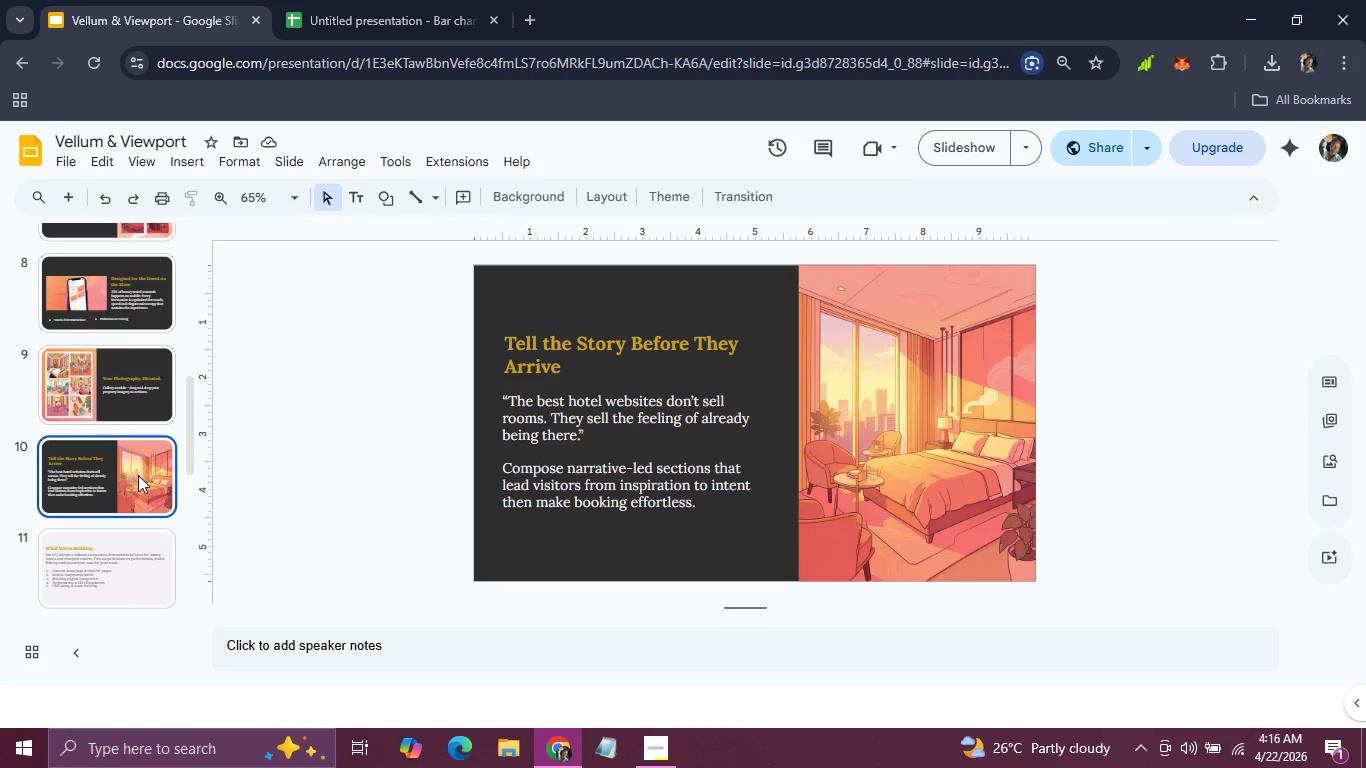 
scroll: coordinate [138, 475], scroll_direction: down, amount: 2.0
 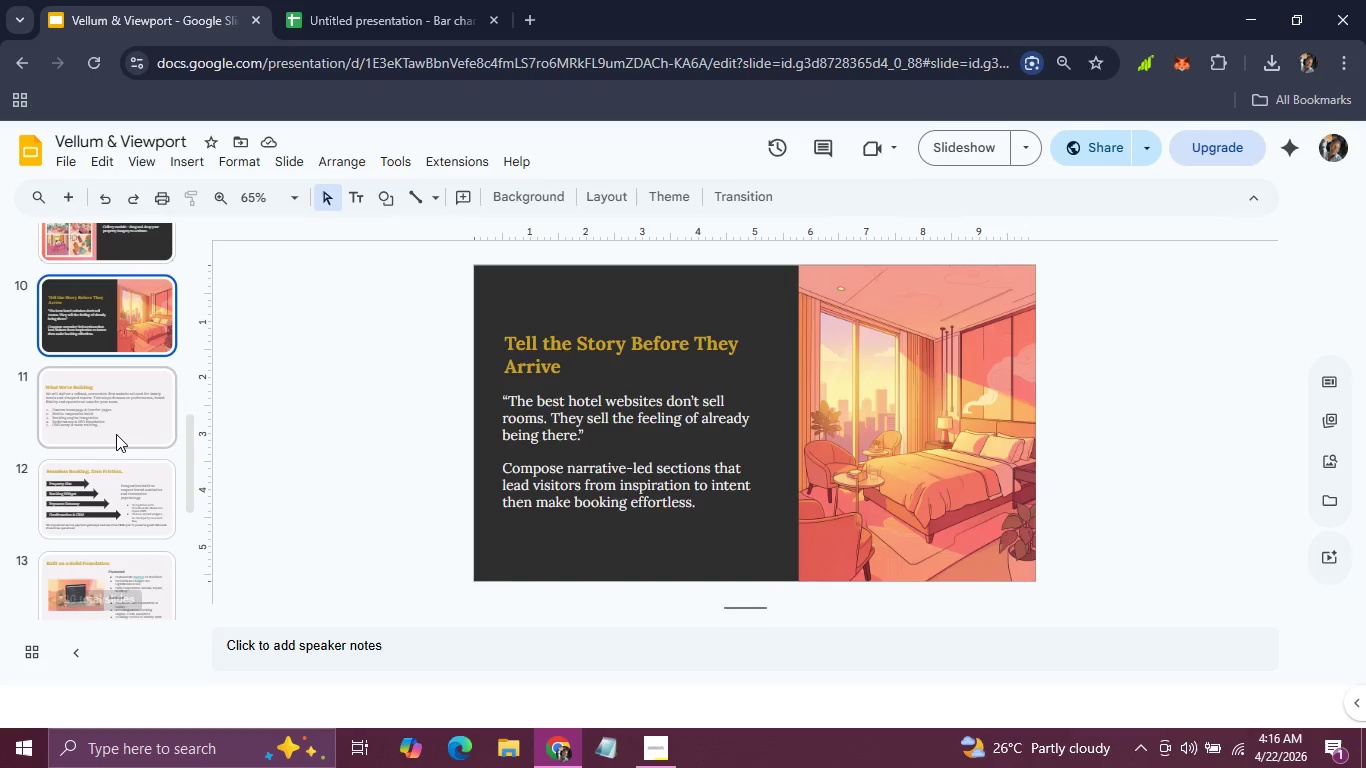 
left_click([116, 434])
 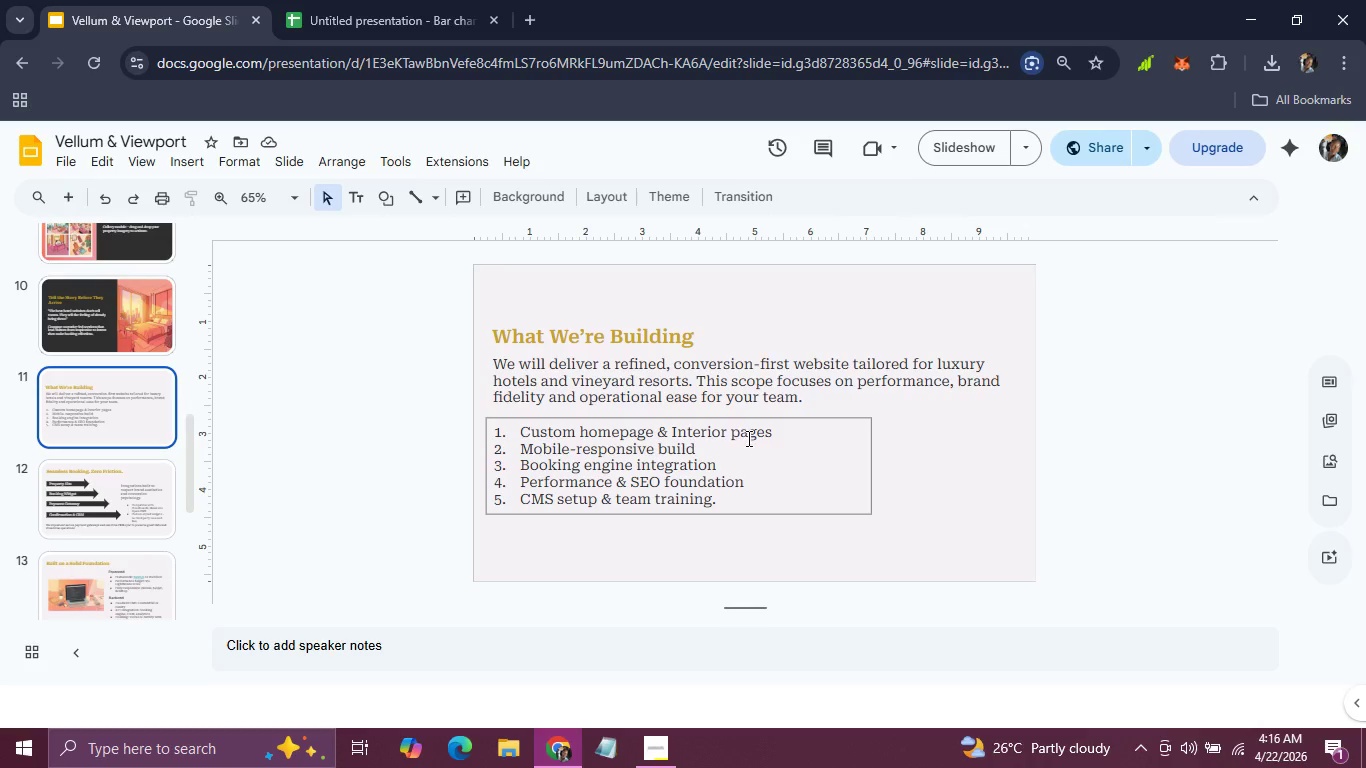 
double_click([747, 438])
 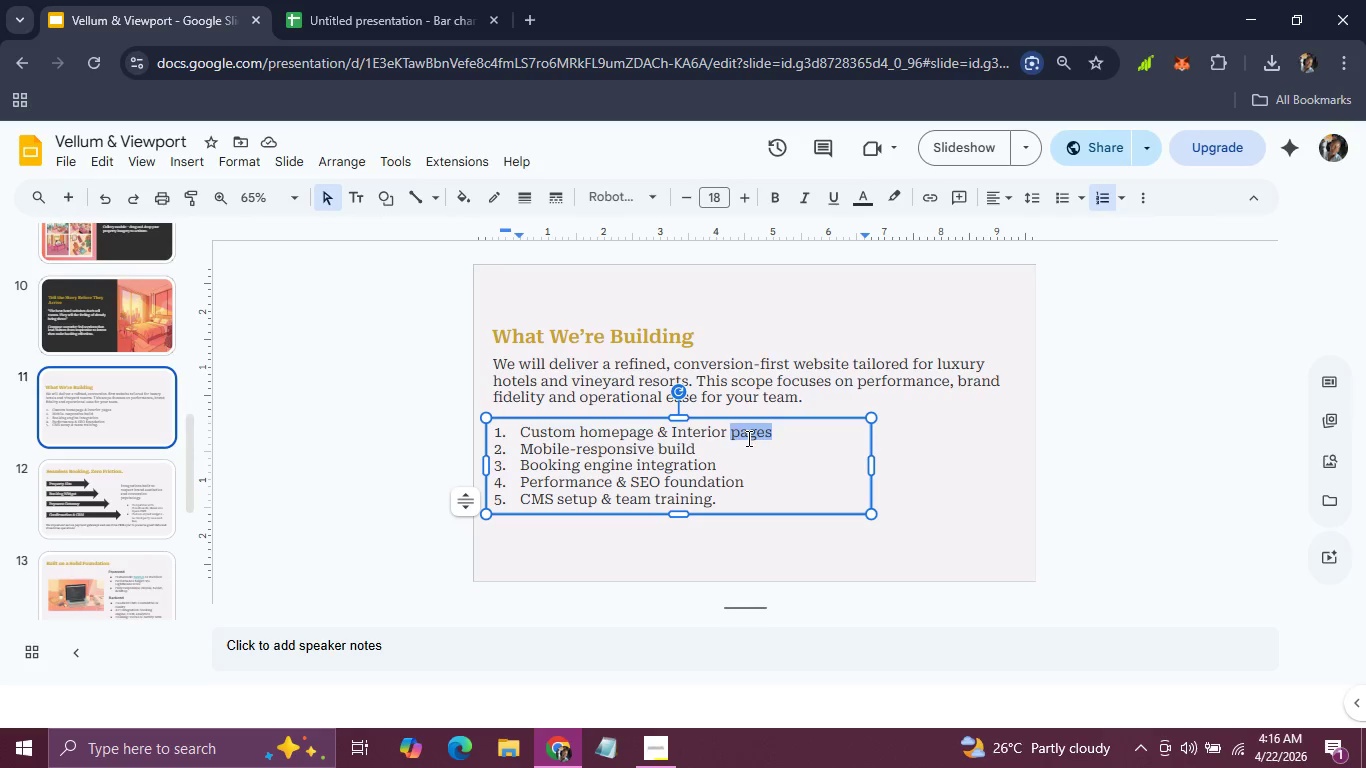 
triple_click([747, 438])
 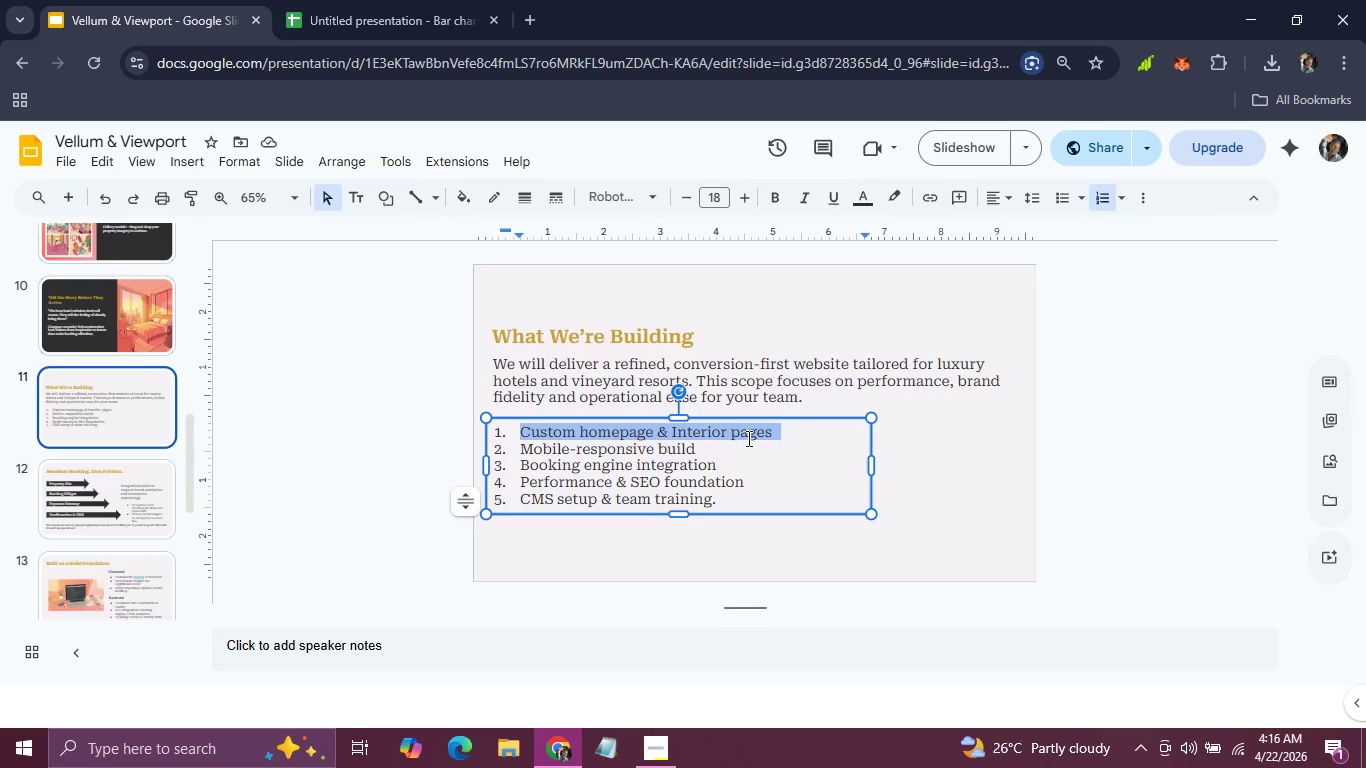 
triple_click([747, 438])
 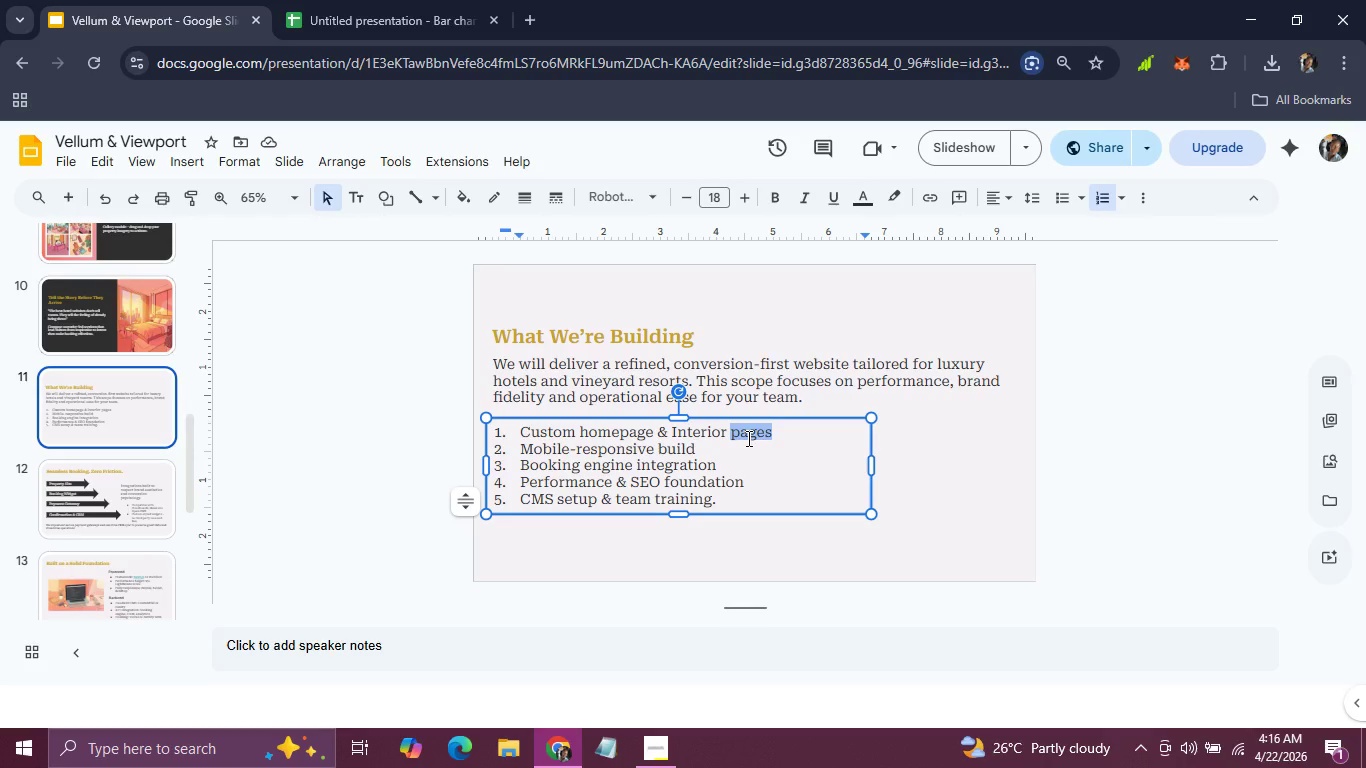 
left_click([747, 438])
 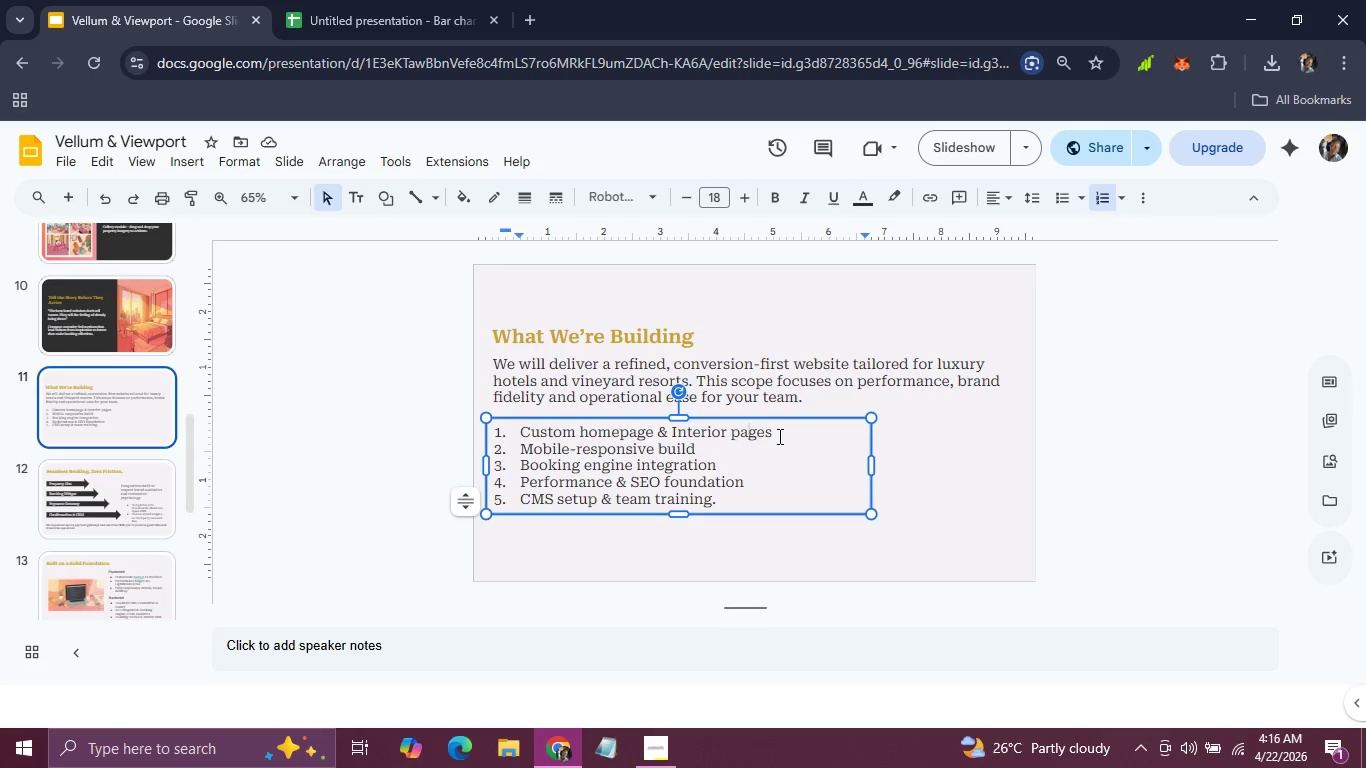 
left_click([778, 436])
 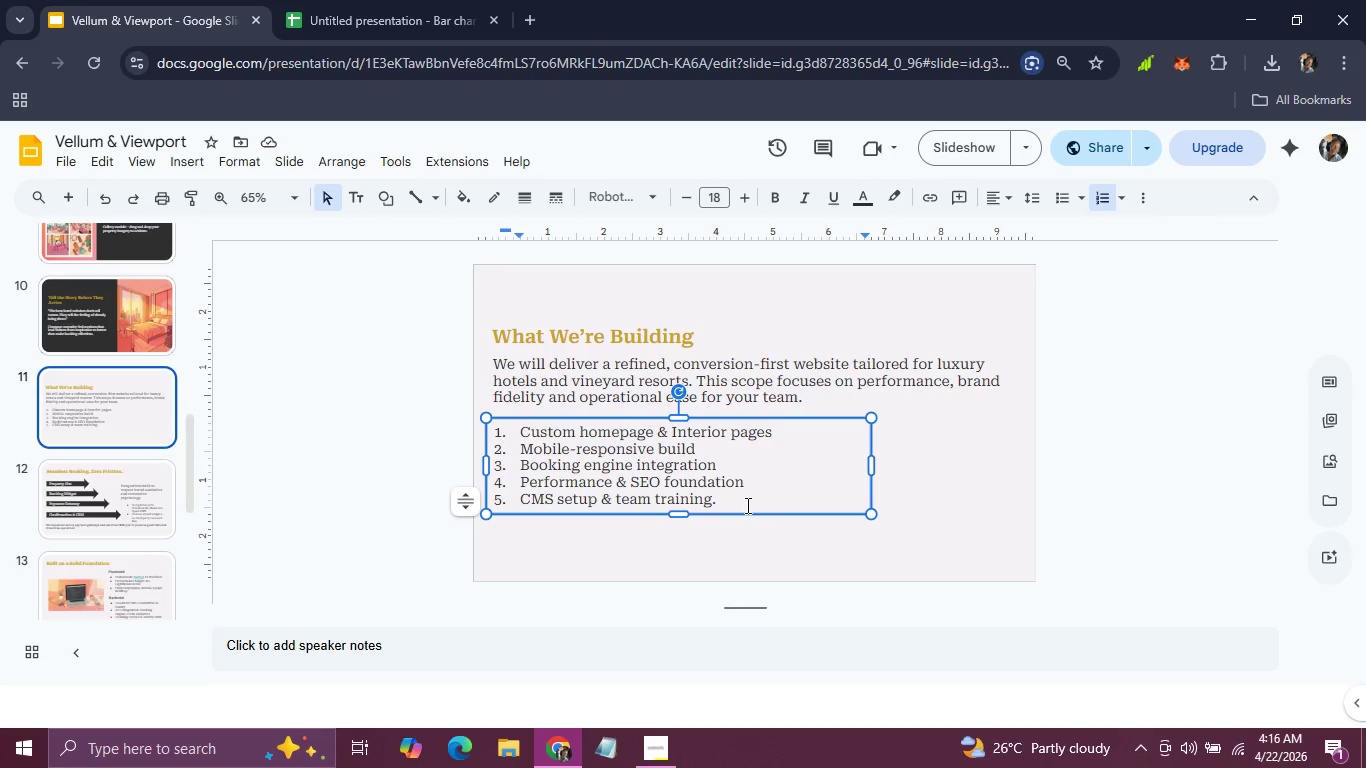 
left_click([742, 499])
 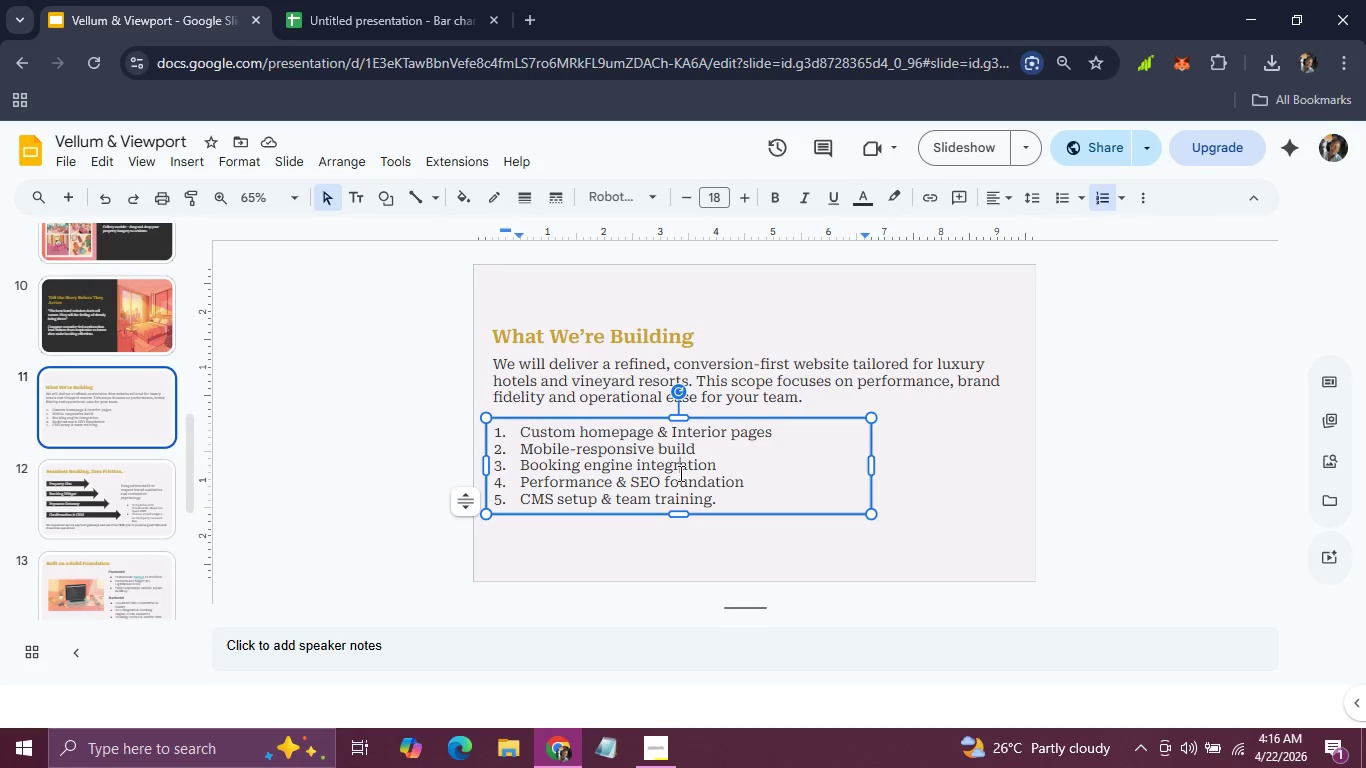 
double_click([679, 473])
 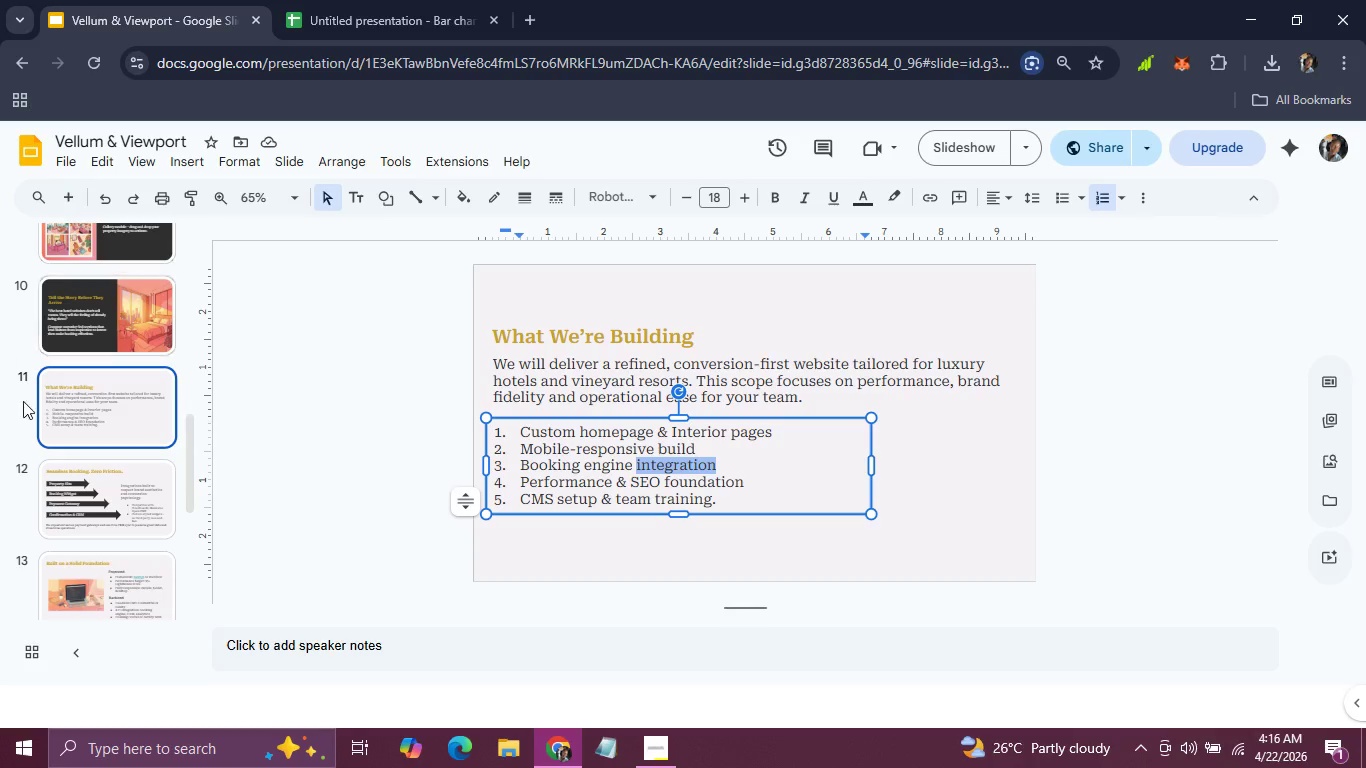 
left_click([73, 485])
 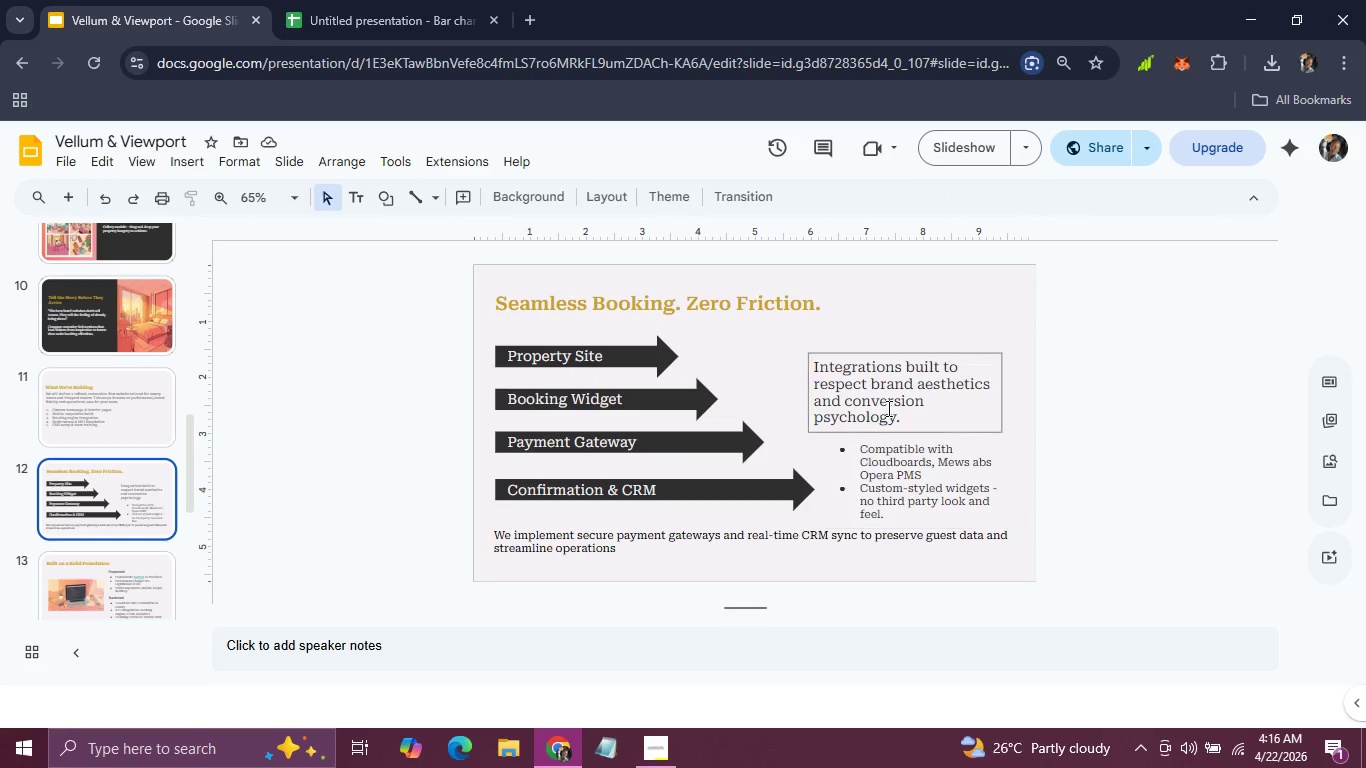 
left_click([887, 408])
 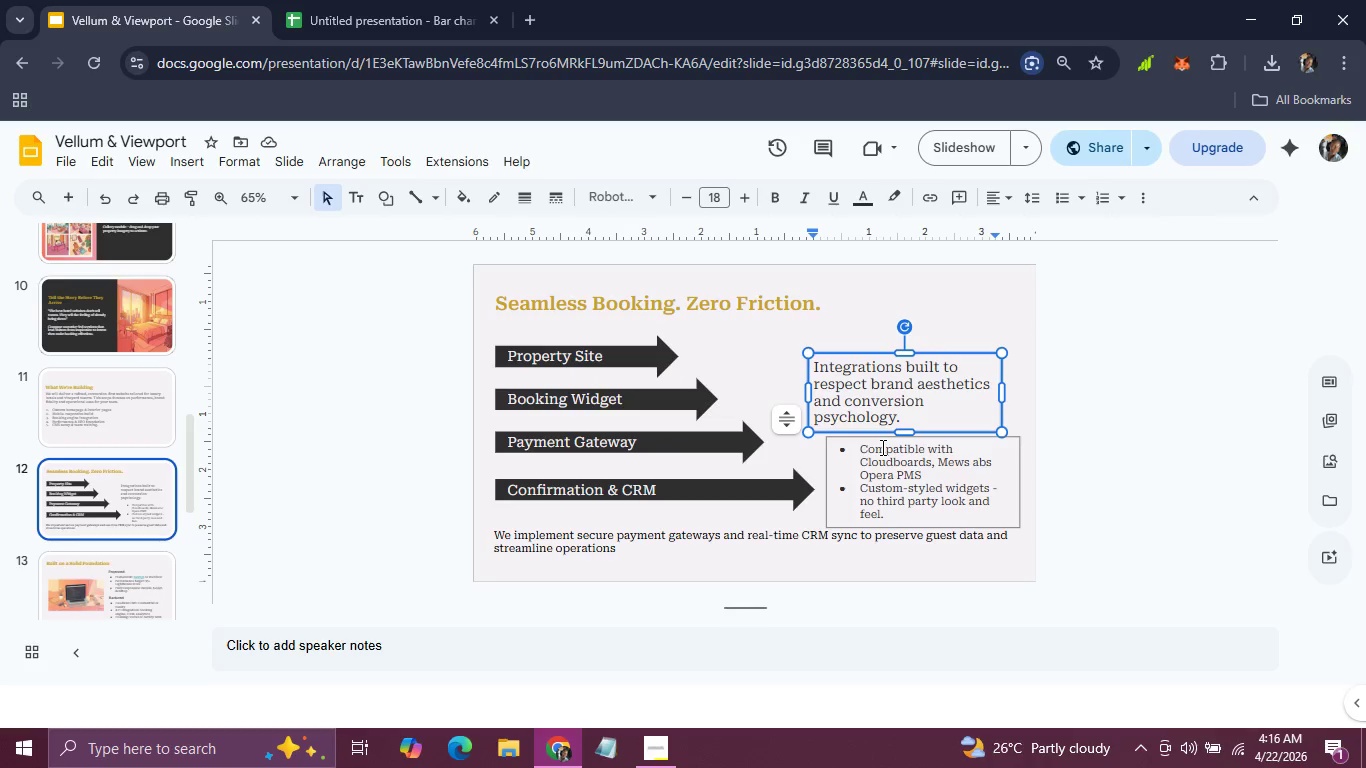 
left_click([881, 447])
 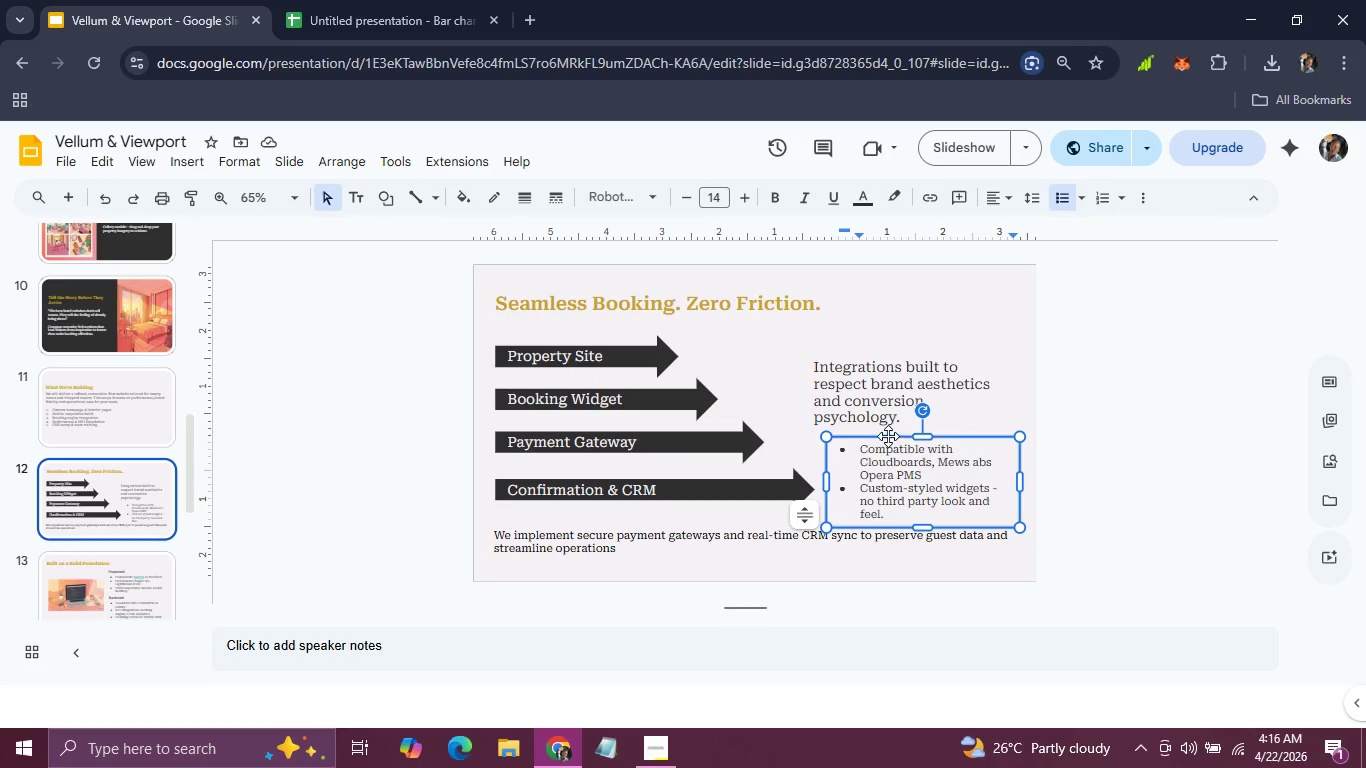 
left_click([888, 436])
 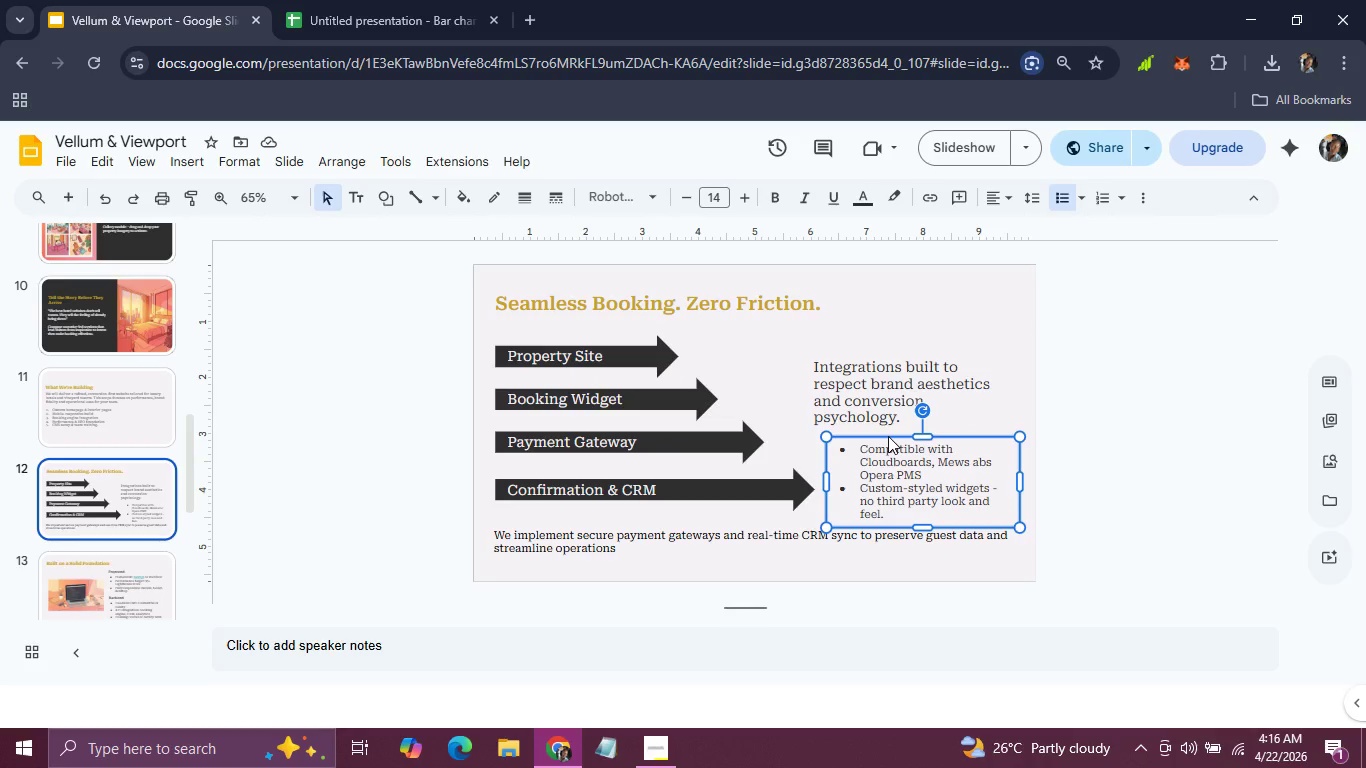 
key(Backspace)
 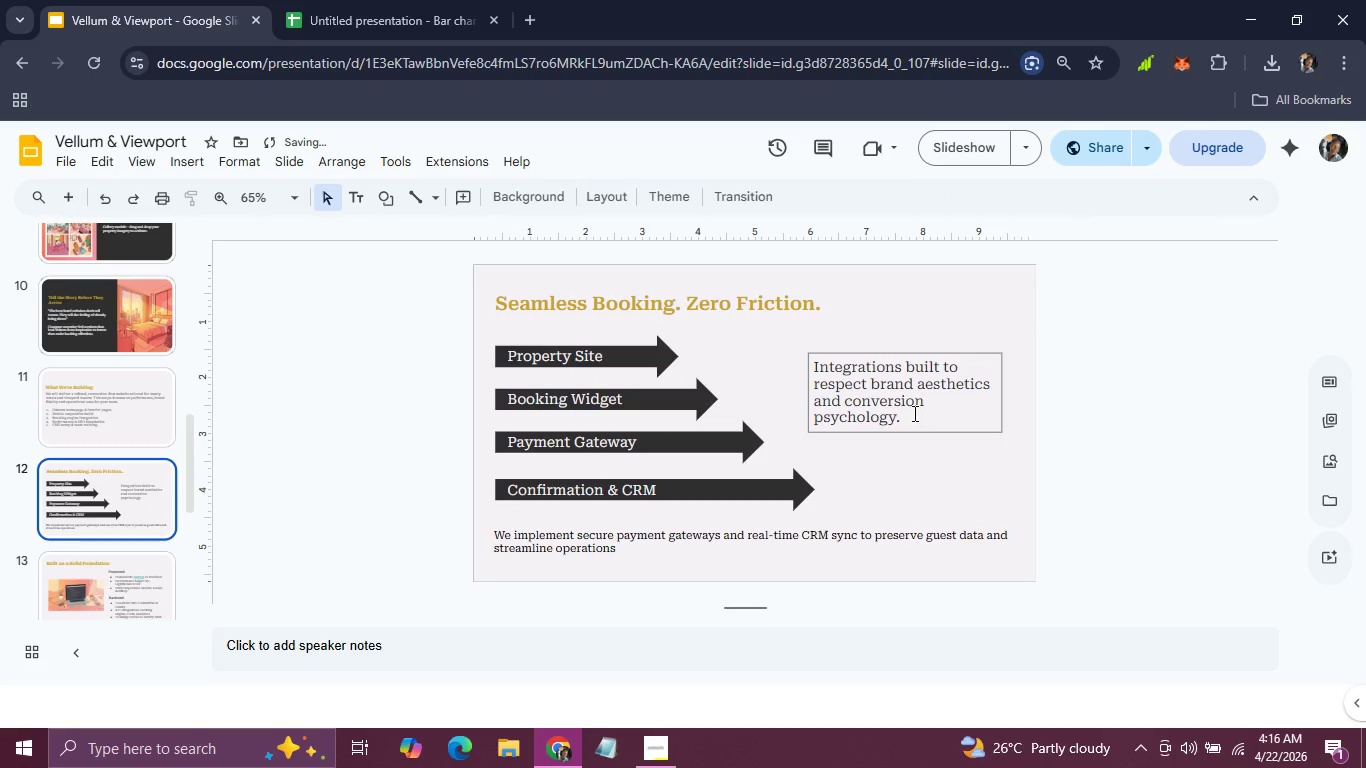 
left_click([914, 412])
 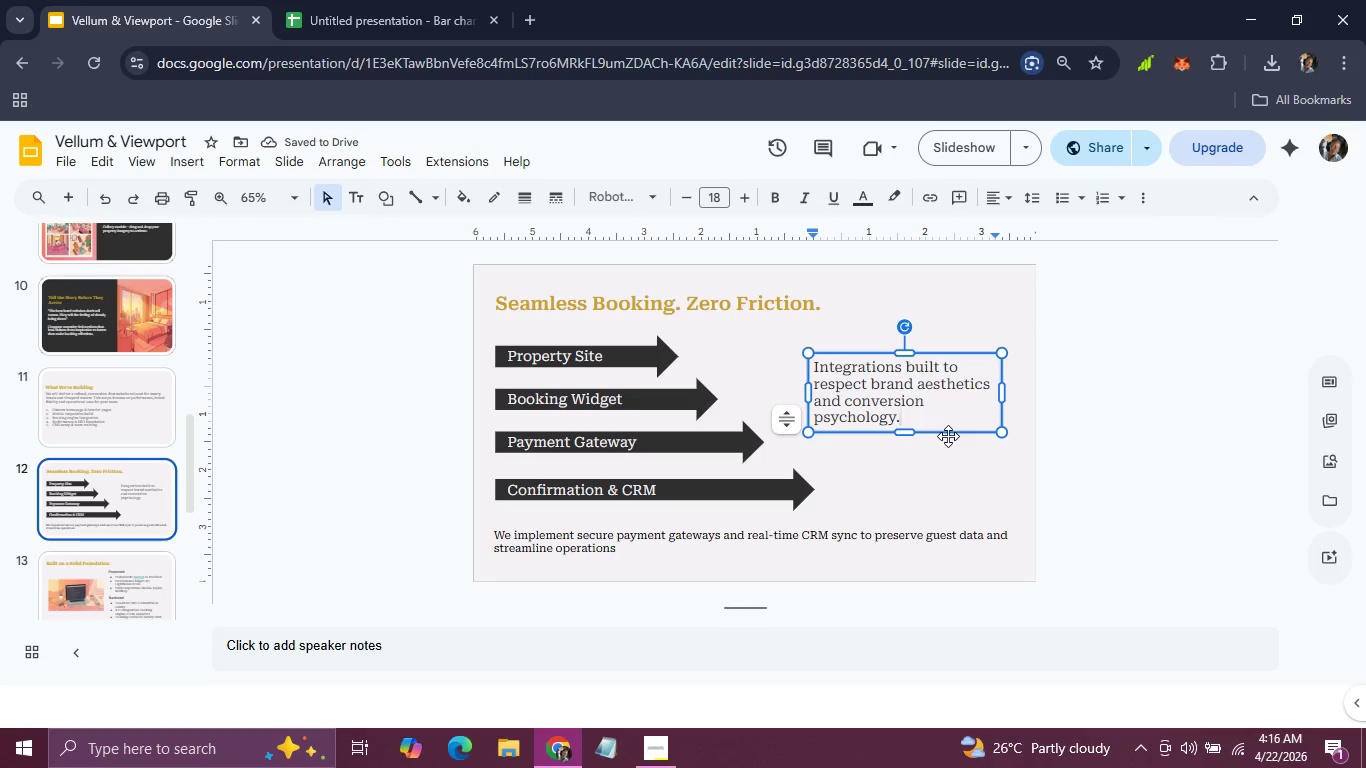 
left_click([948, 436])
 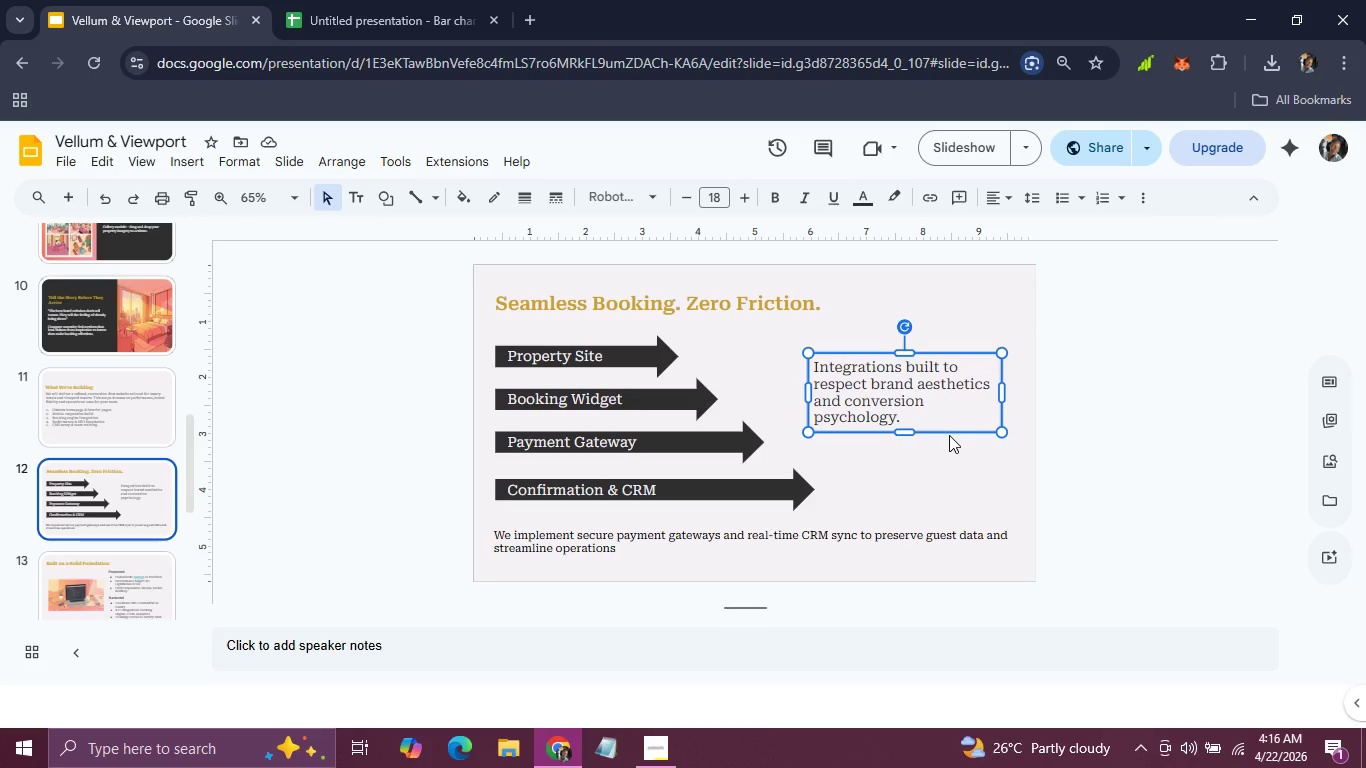 
left_click_drag(start_coordinate=[949, 435], to_coordinate=[964, 432])
 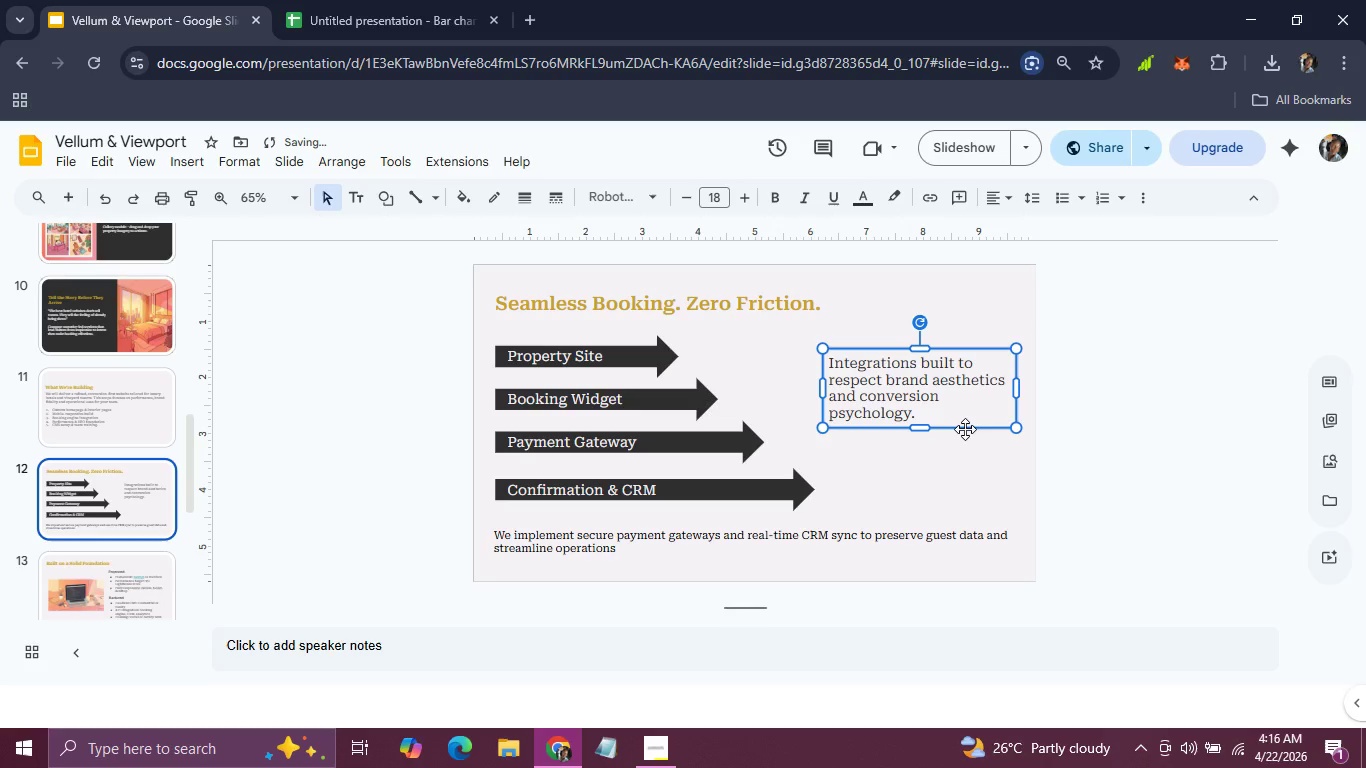 
left_click_drag(start_coordinate=[965, 428], to_coordinate=[965, 442])
 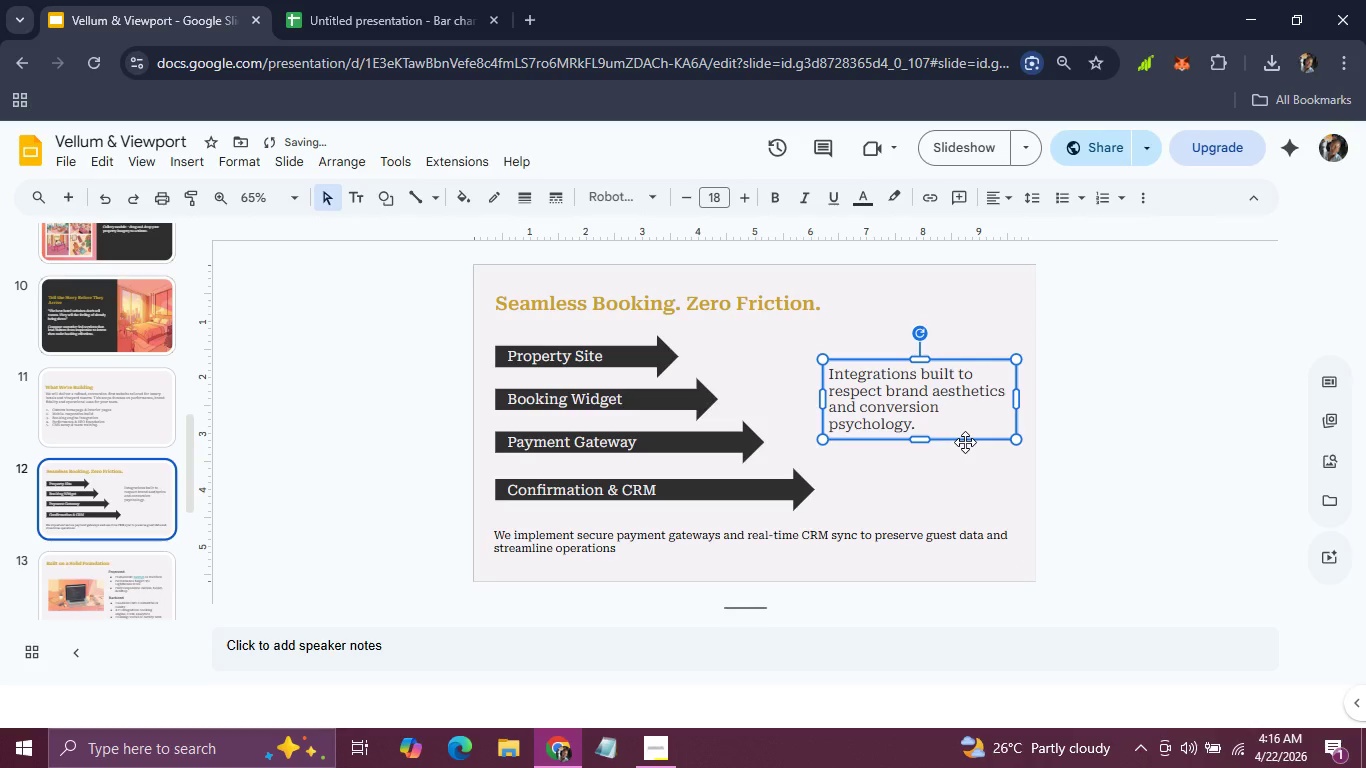 
left_click_drag(start_coordinate=[965, 442], to_coordinate=[965, 450])
 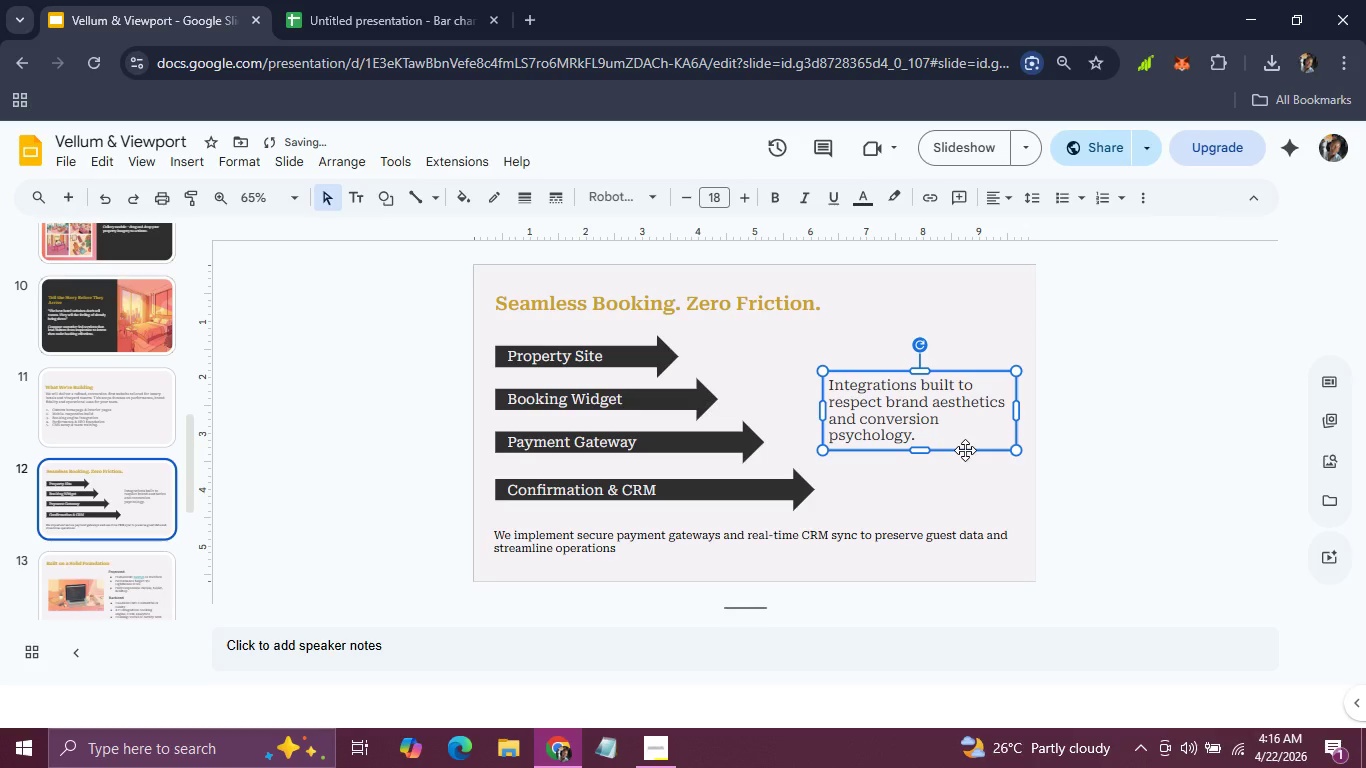 
key(ArrowLeft)
 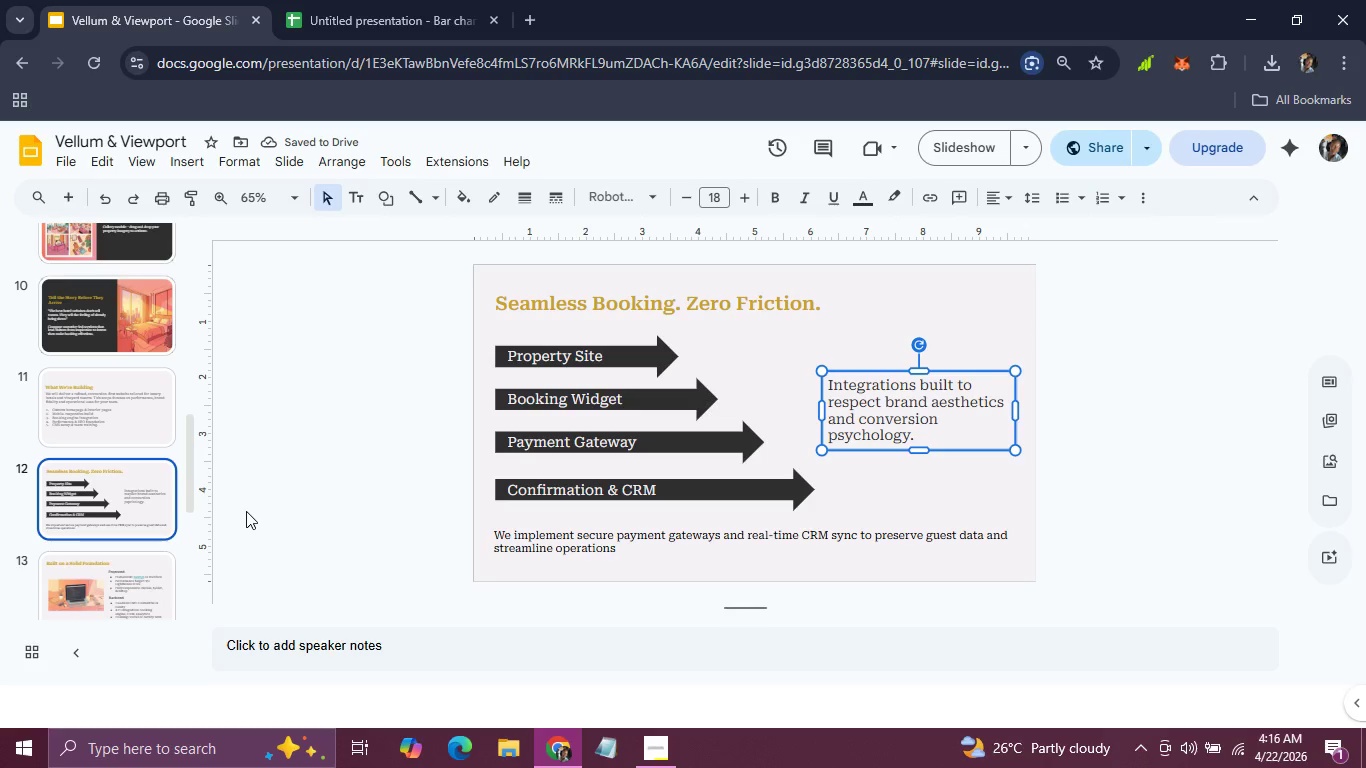 
wait(5.03)
 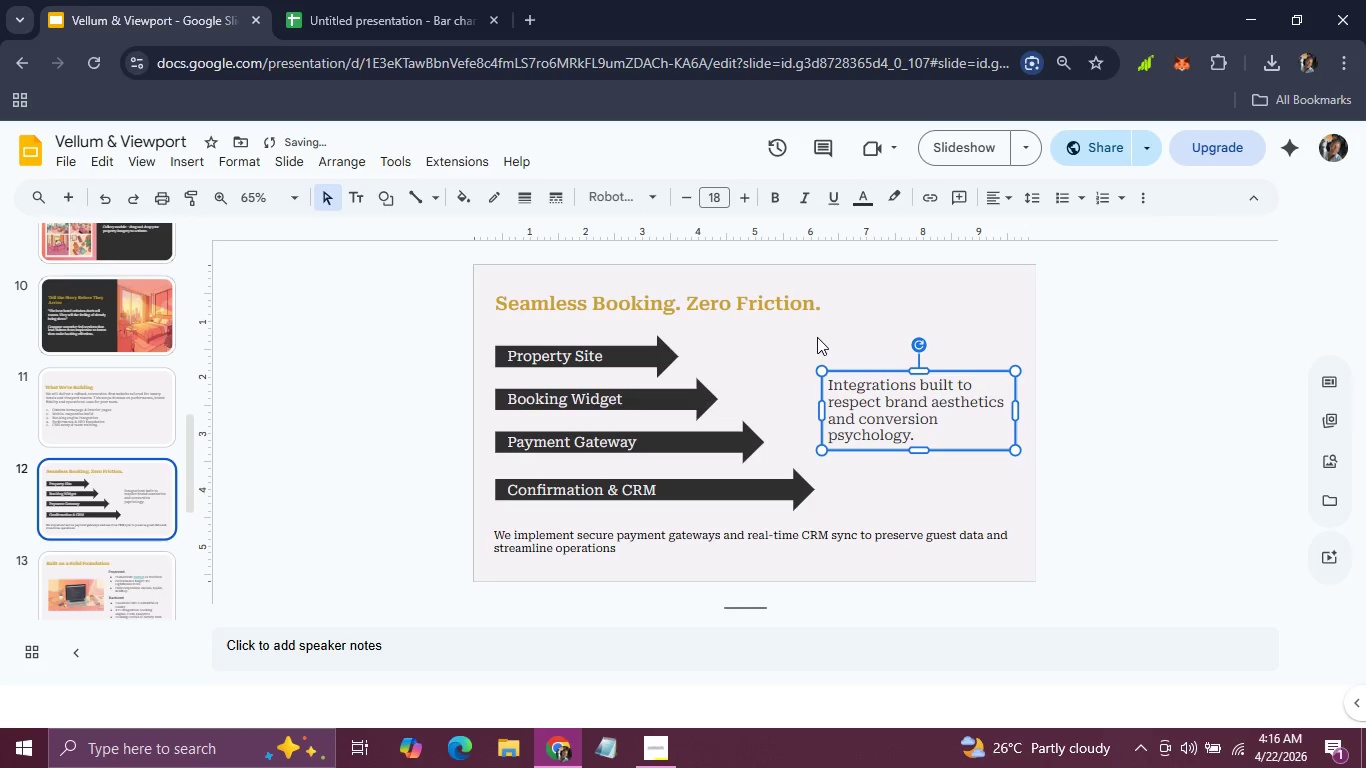 
left_click([134, 583])
 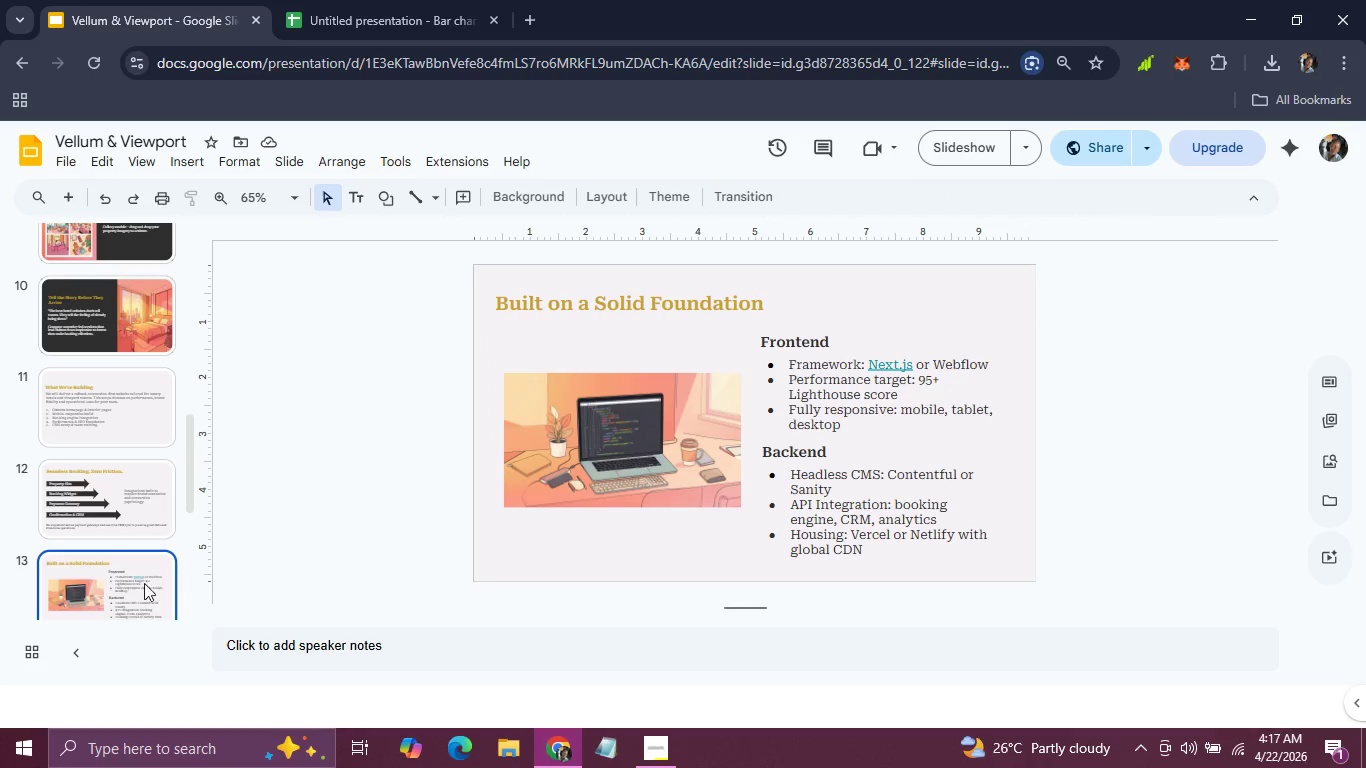 
scroll: coordinate [124, 593], scroll_direction: down, amount: 2.0
 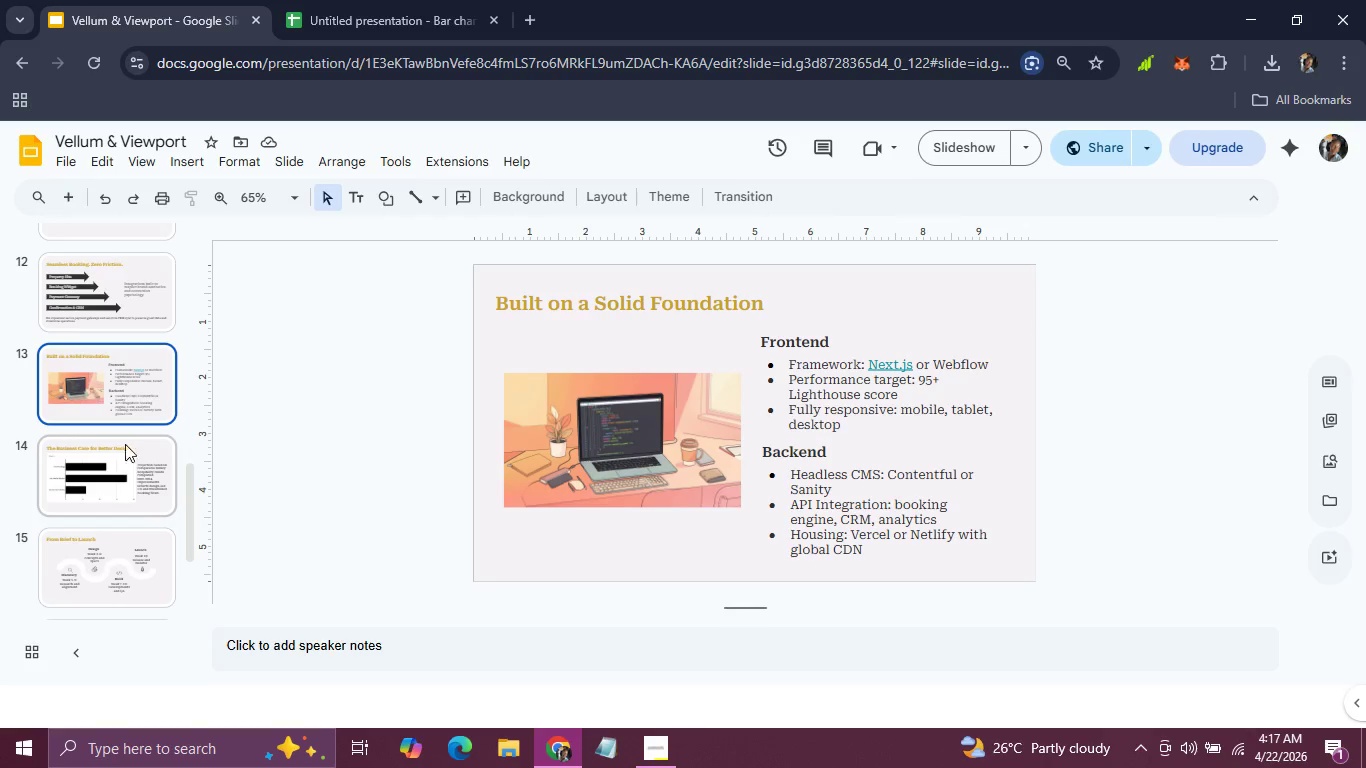 
left_click([128, 423])
 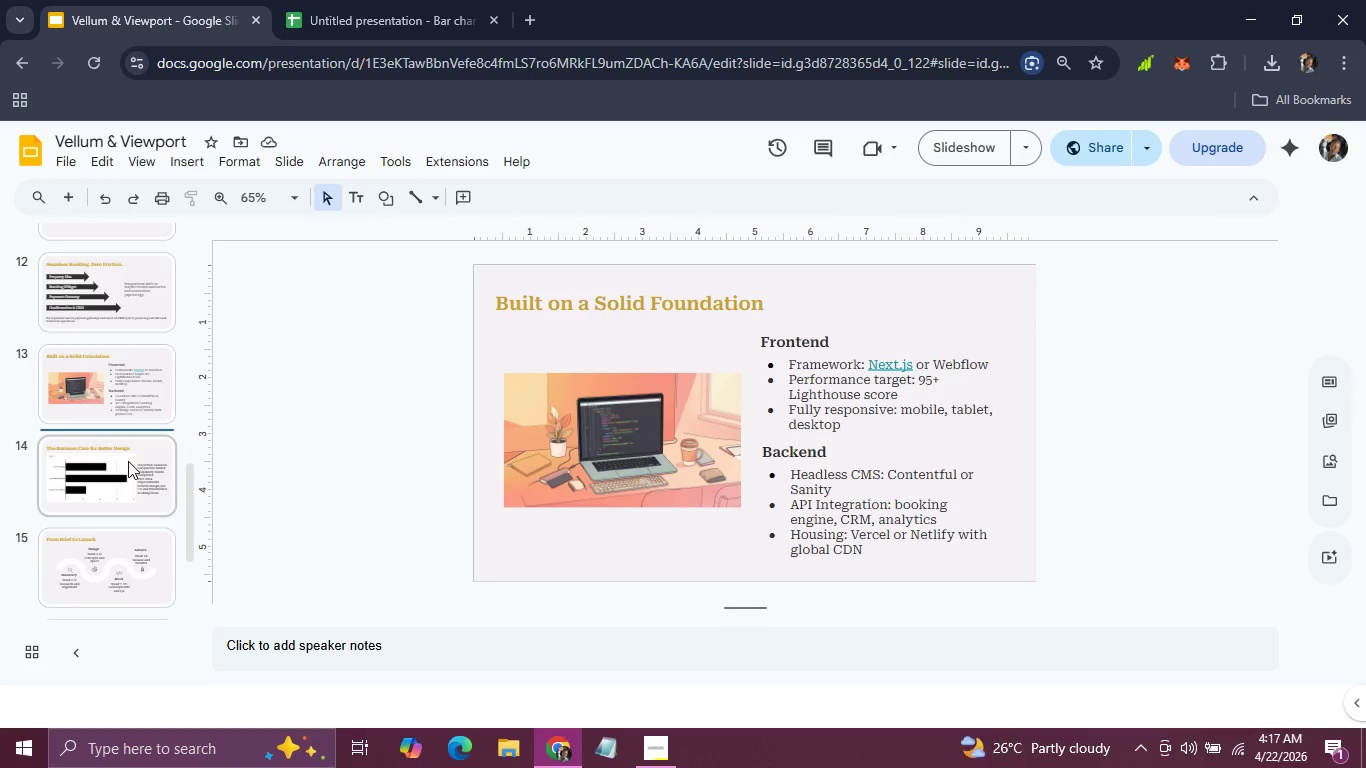 
left_click([128, 461])
 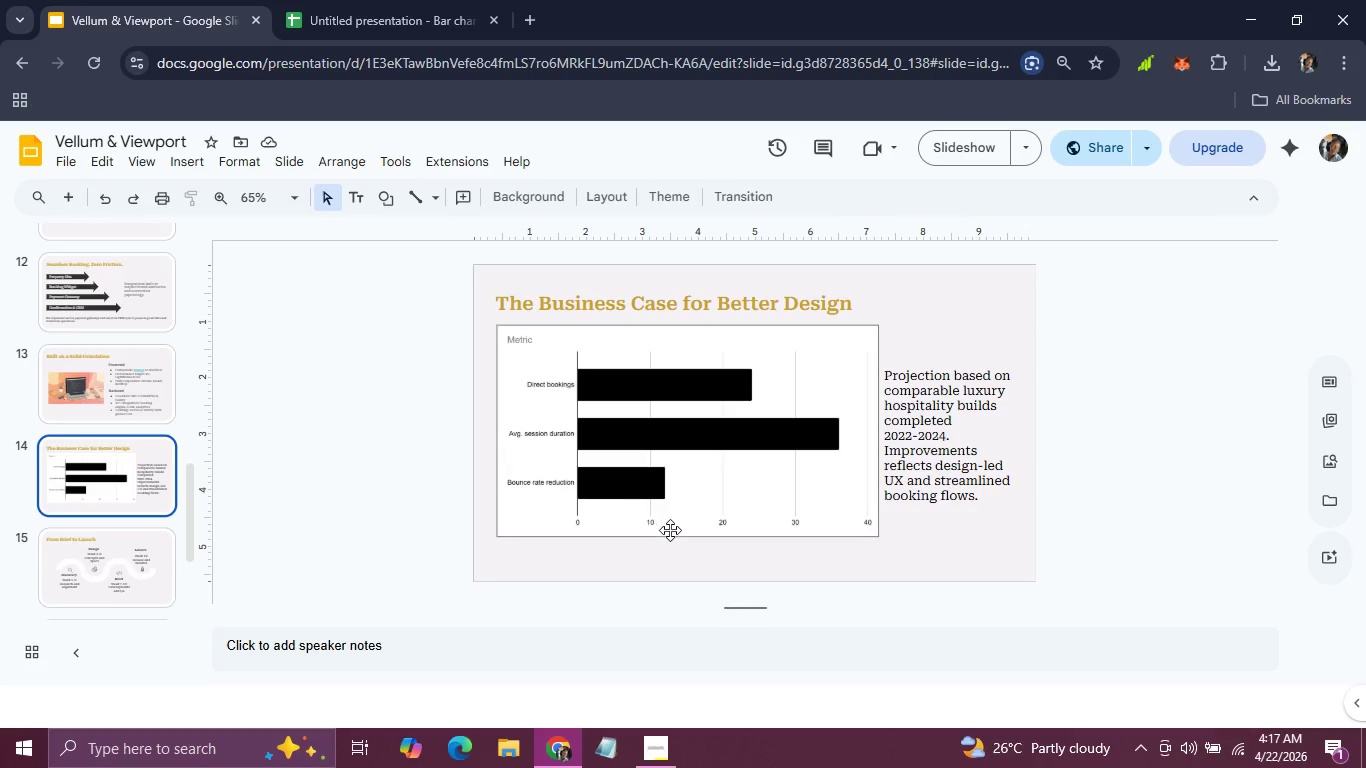 
left_click([880, 483])
 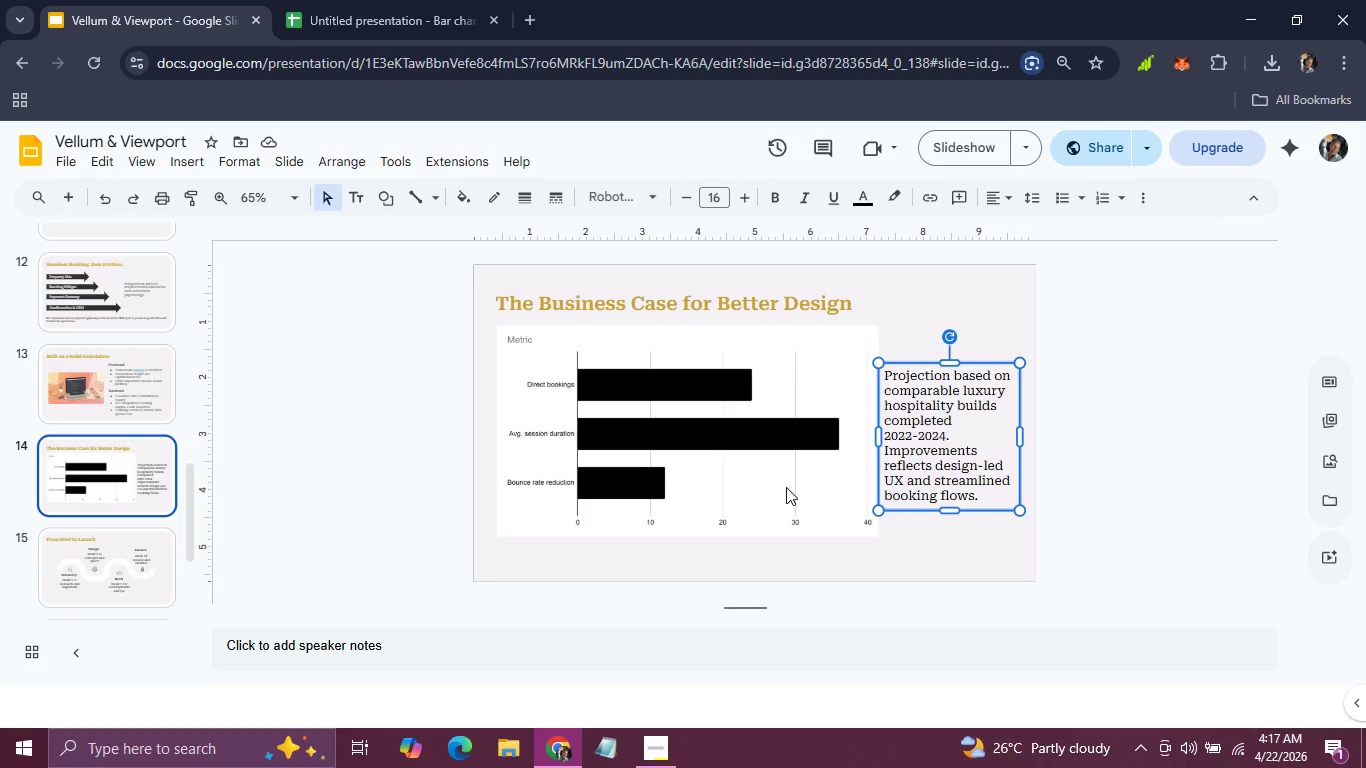 
left_click([786, 487])
 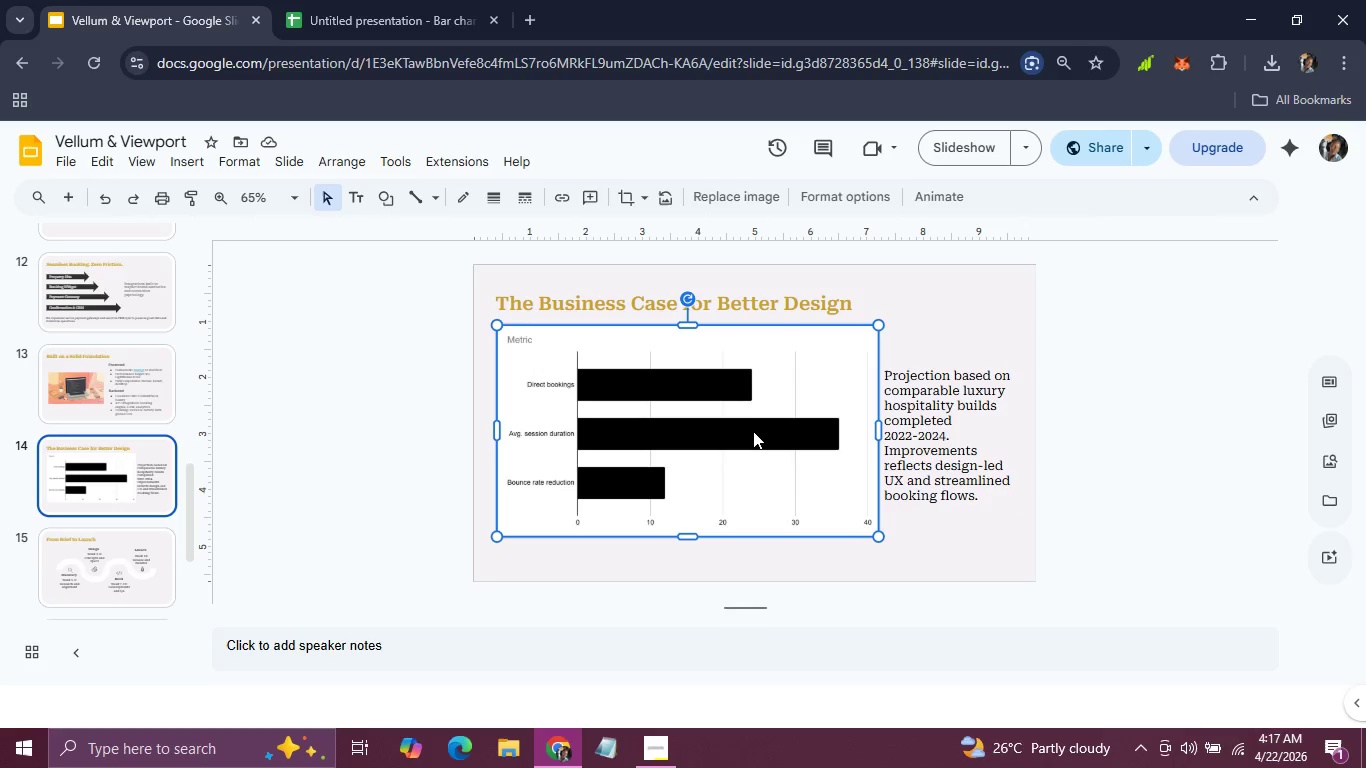 
right_click([752, 432])
 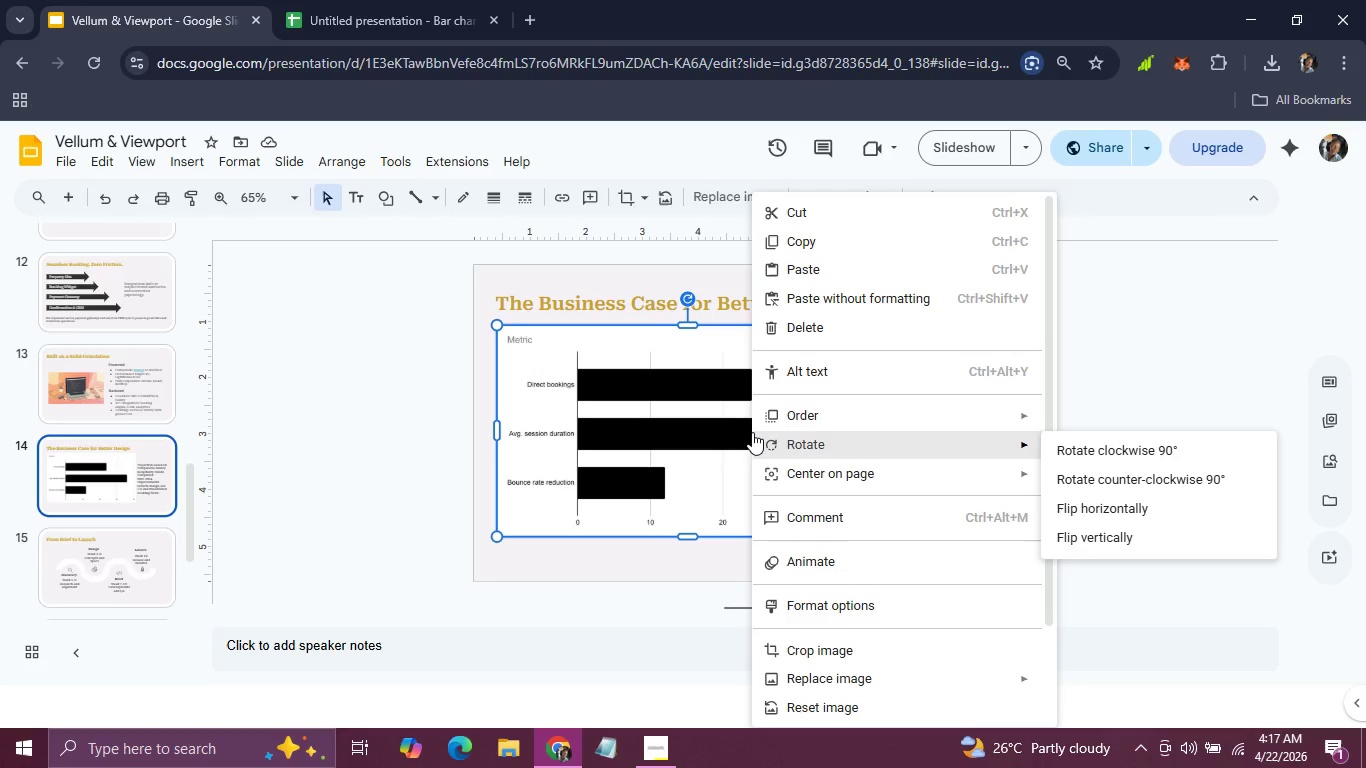 
double_click([752, 432])
 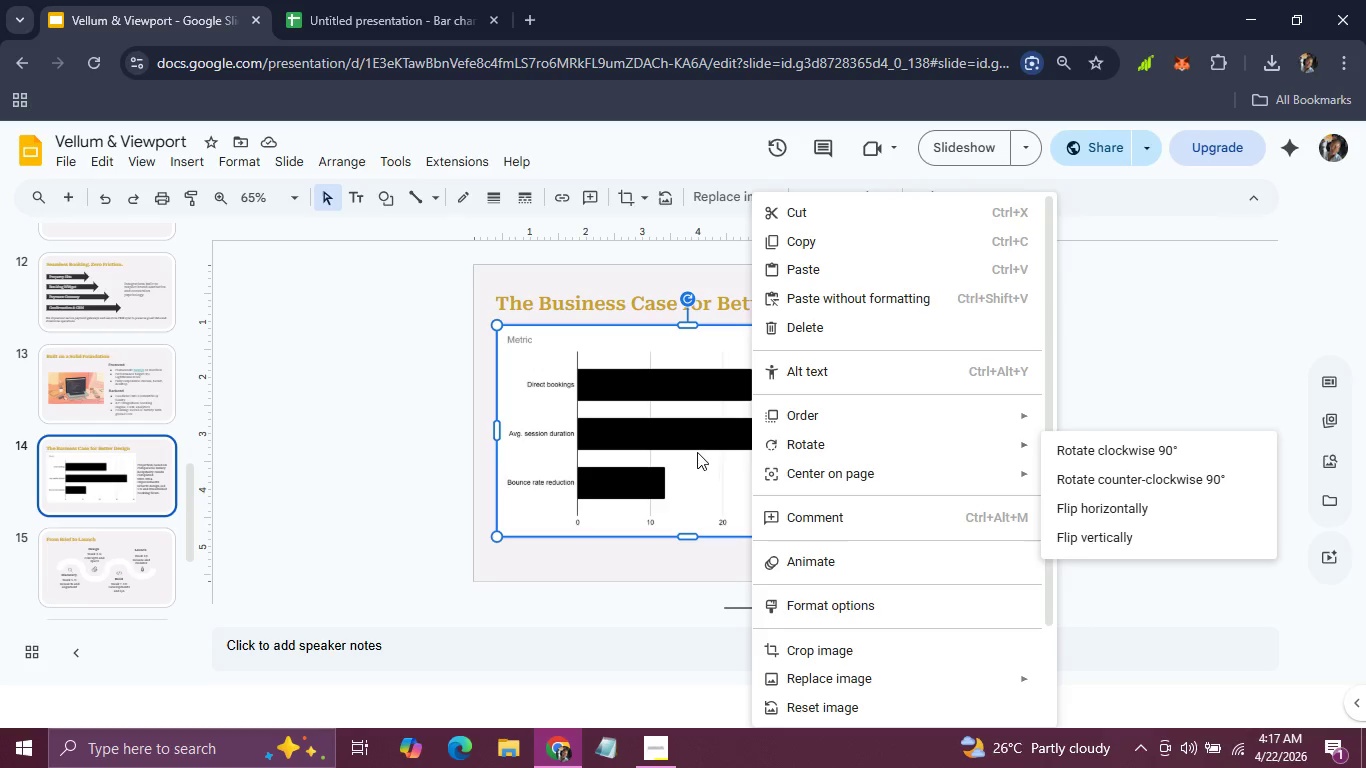 
left_click([697, 452])
 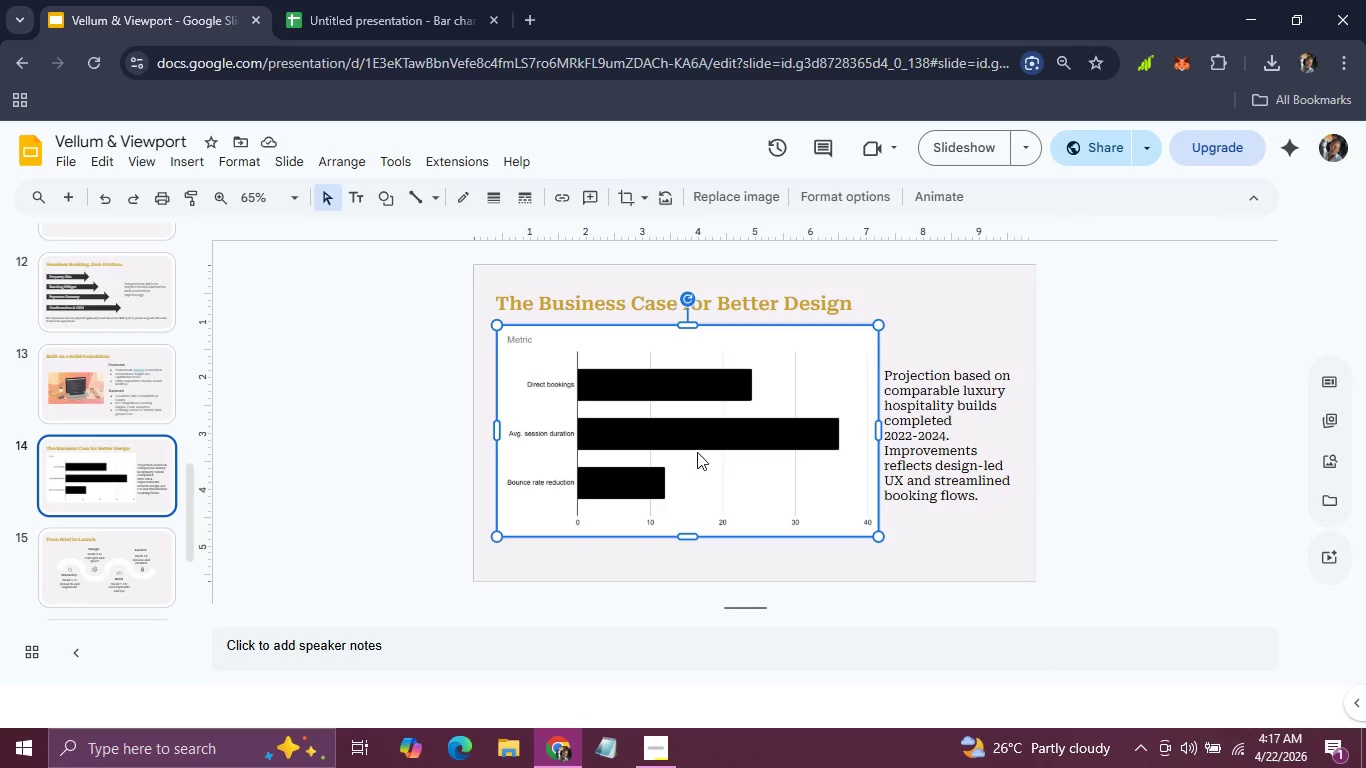 
double_click([697, 452])
 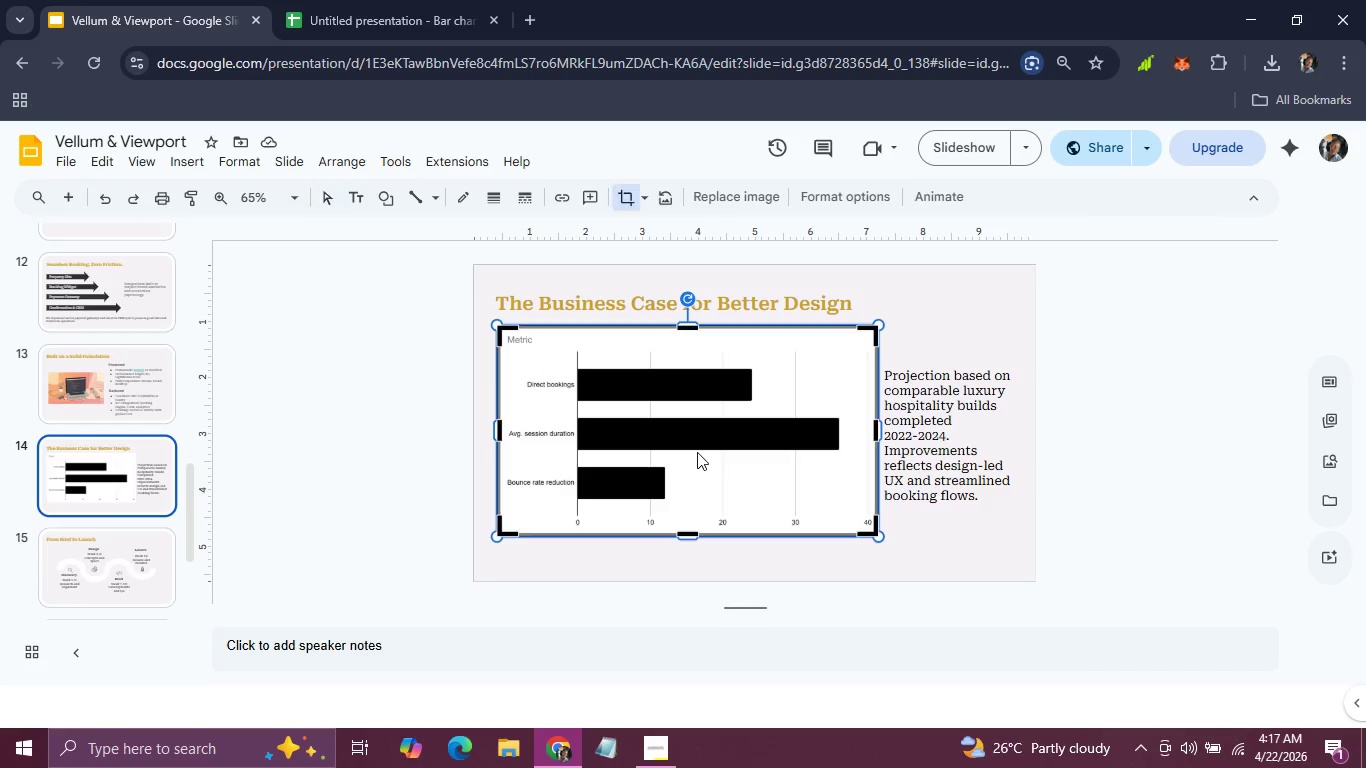 
triple_click([697, 452])
 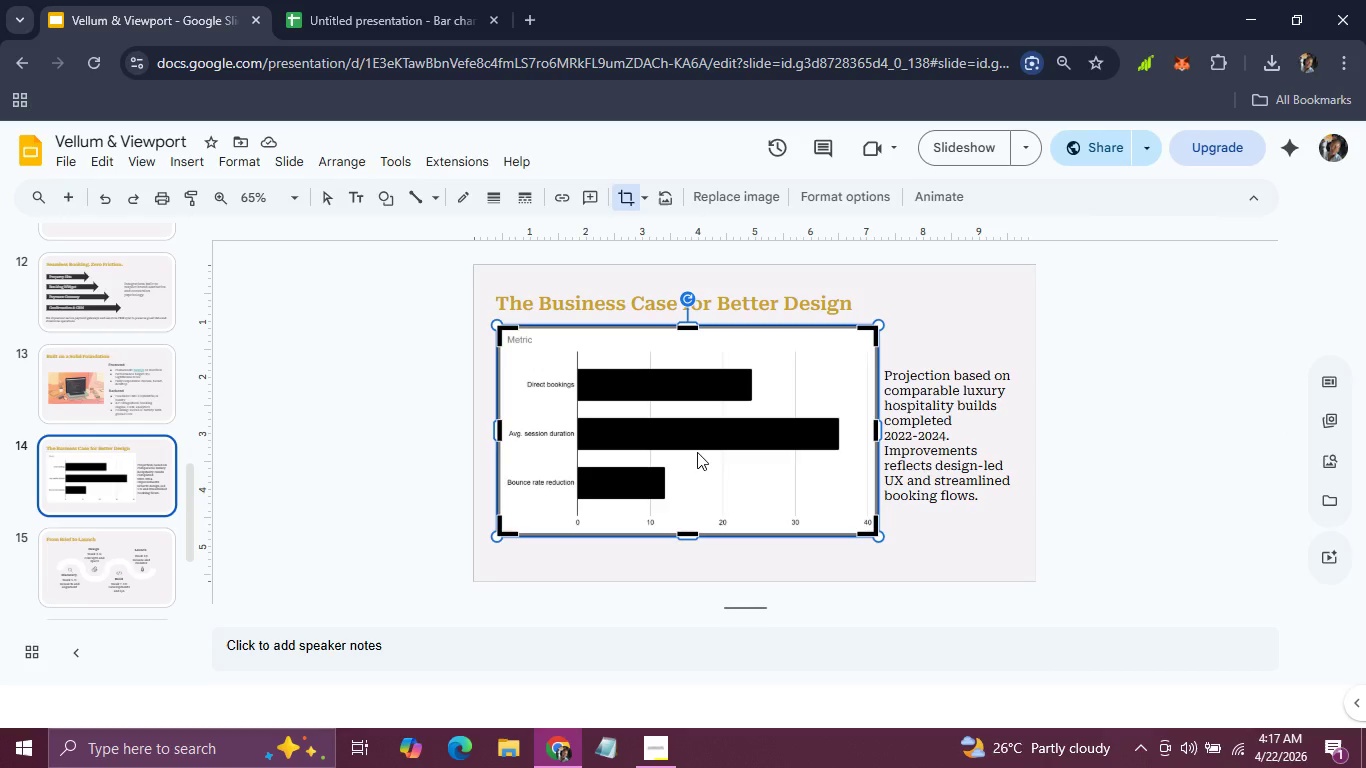 
right_click([697, 452])
 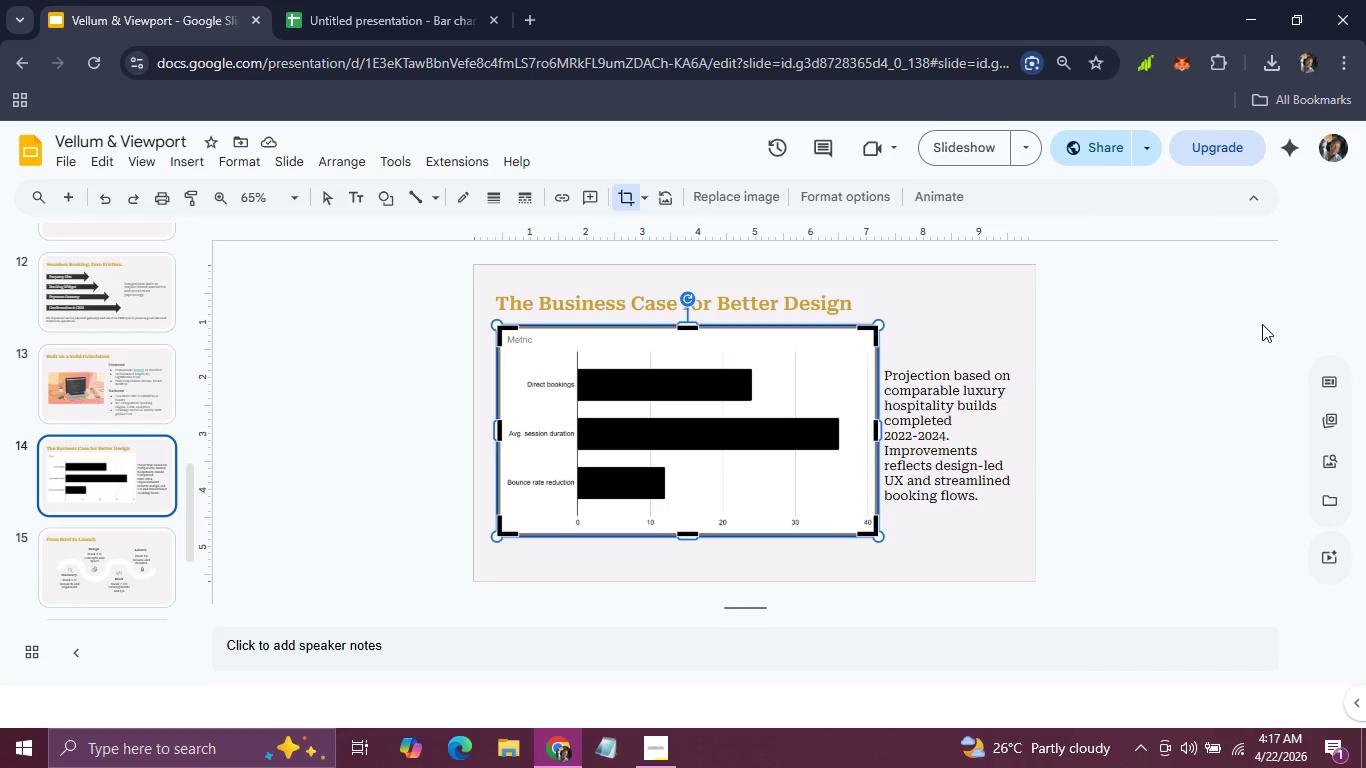 
left_click([1262, 324])
 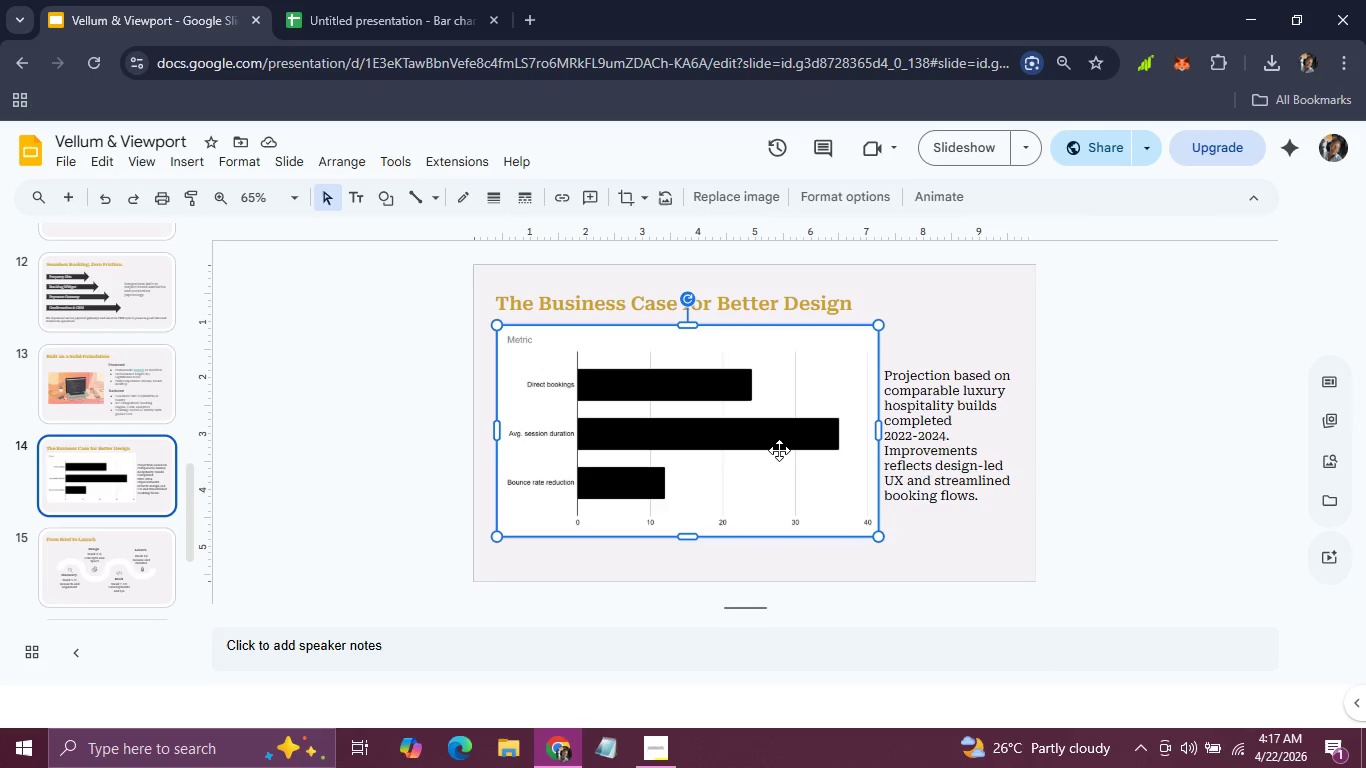 
left_click([779, 450])
 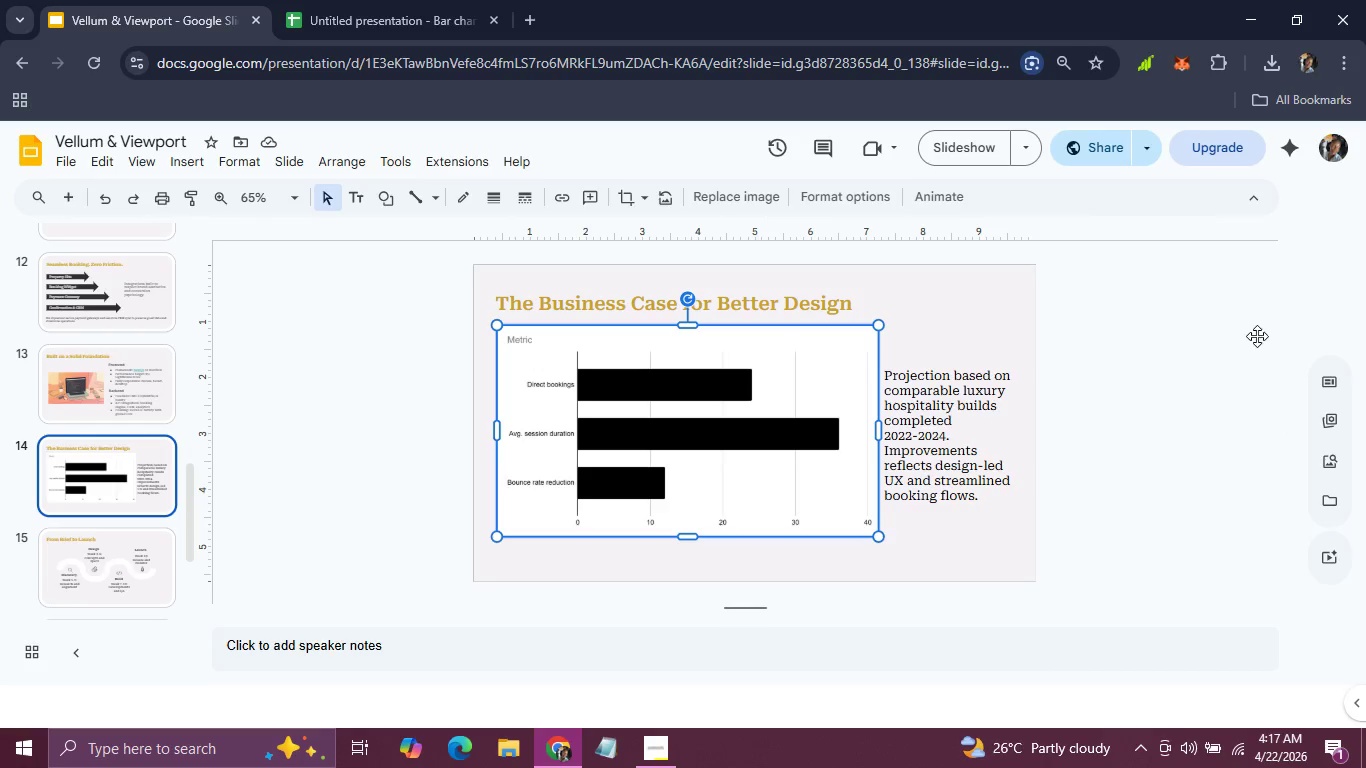 
left_click([1257, 336])
 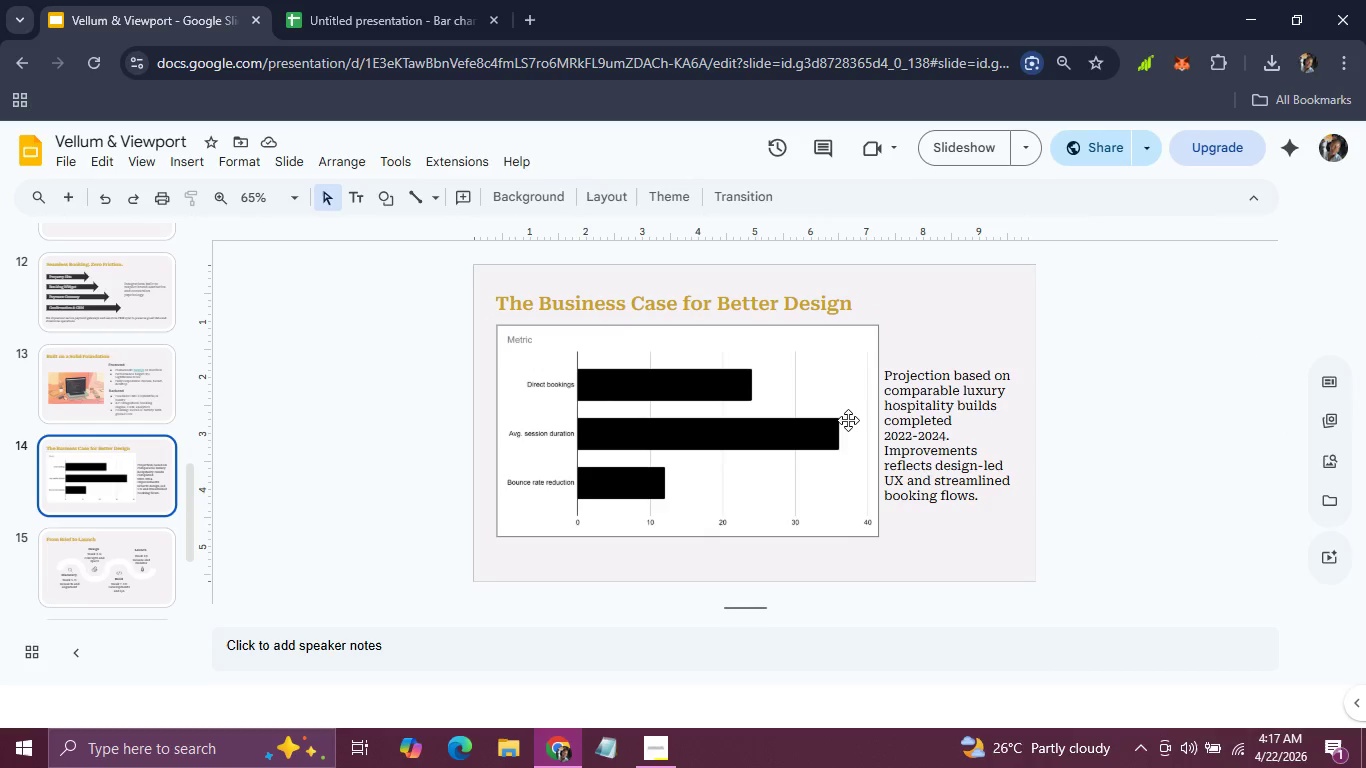 
left_click([845, 421])
 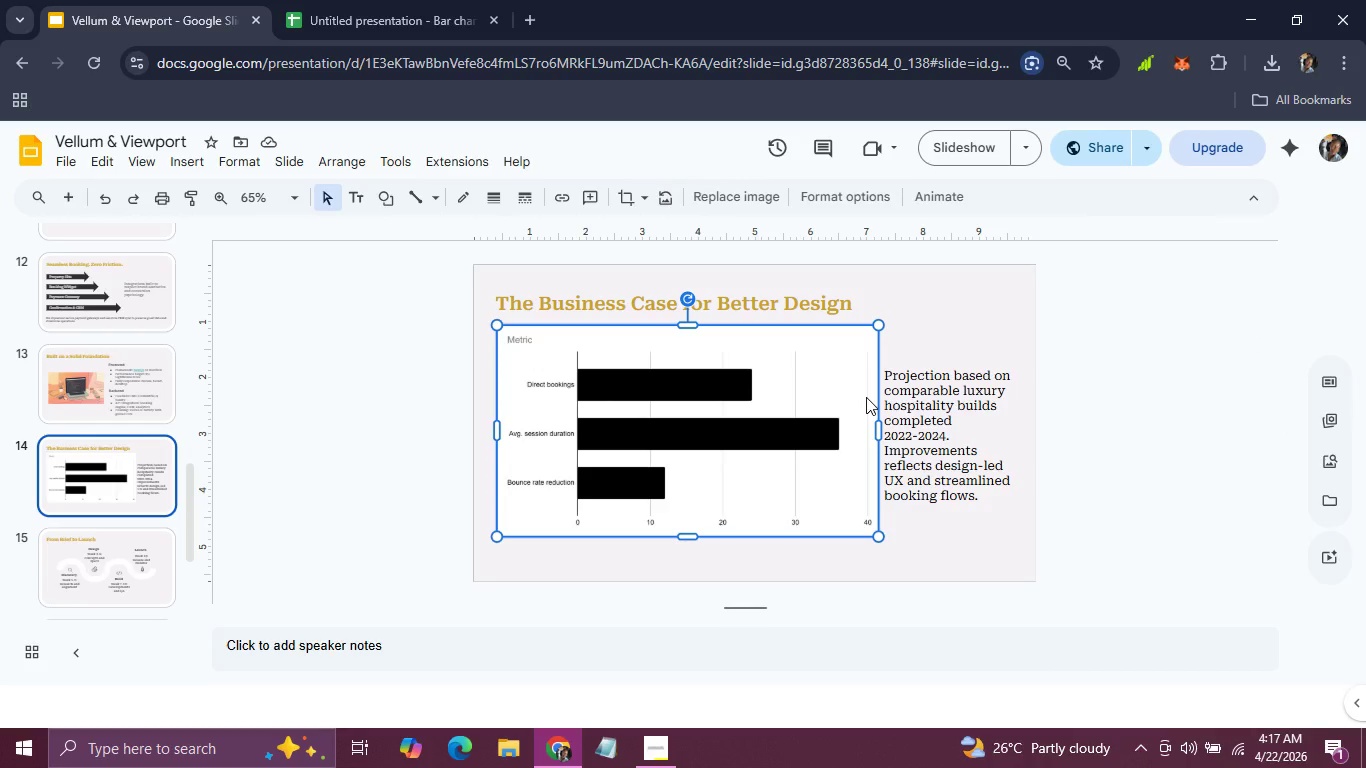 
right_click([866, 397])
 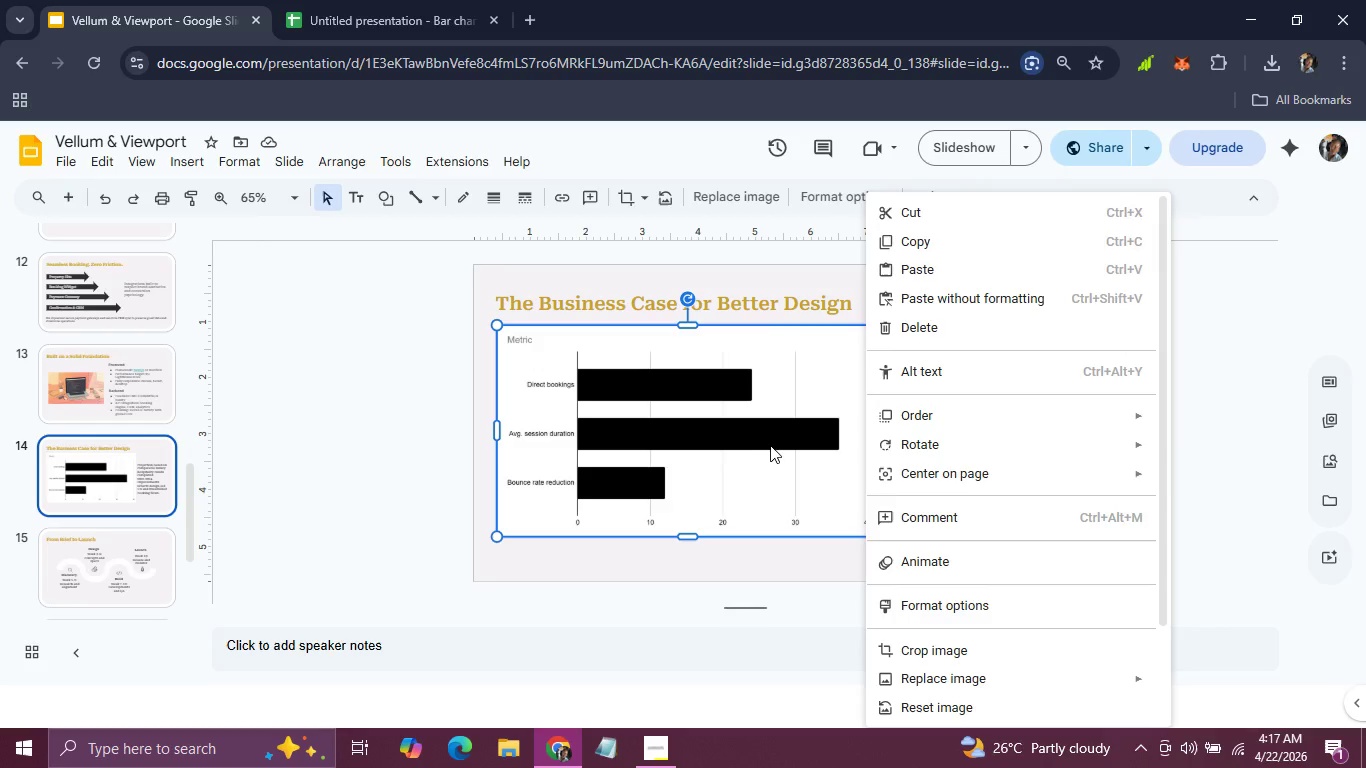 
left_click([767, 446])
 